 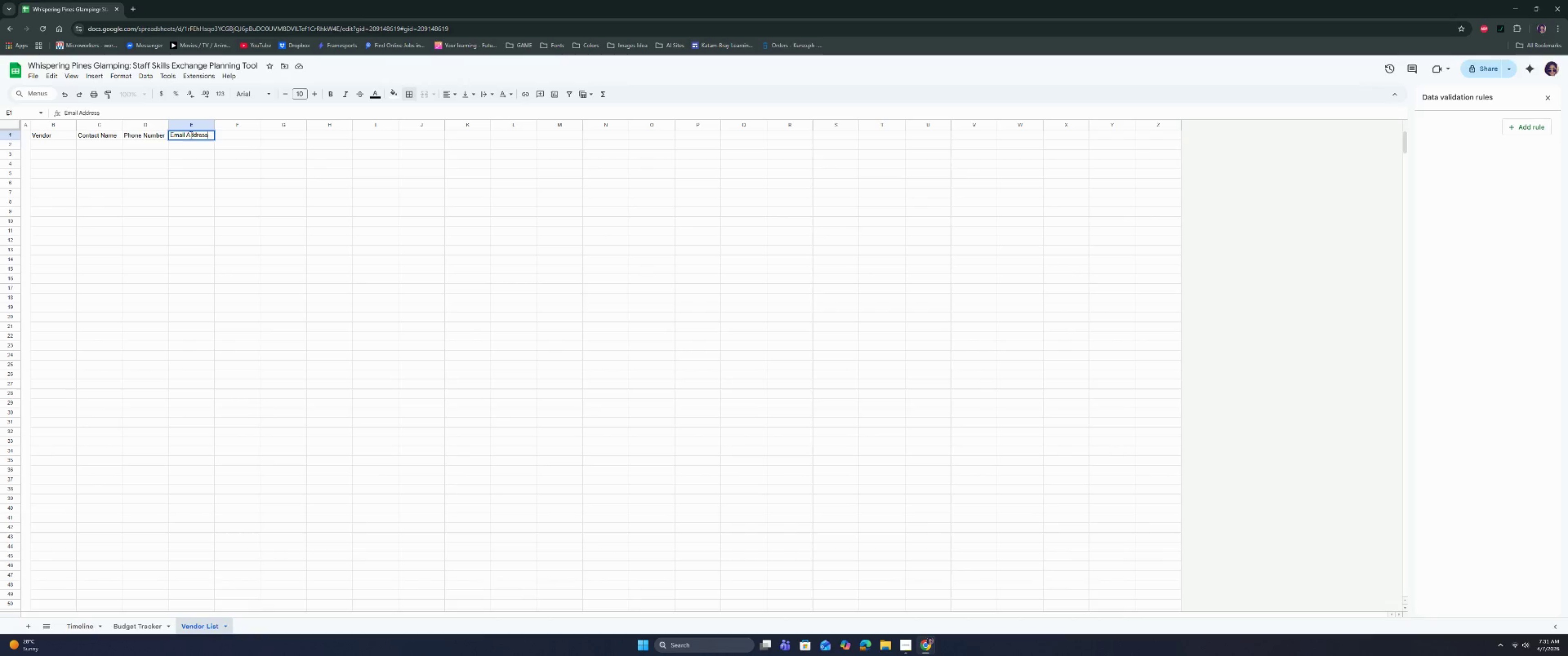 
key(Enter)
 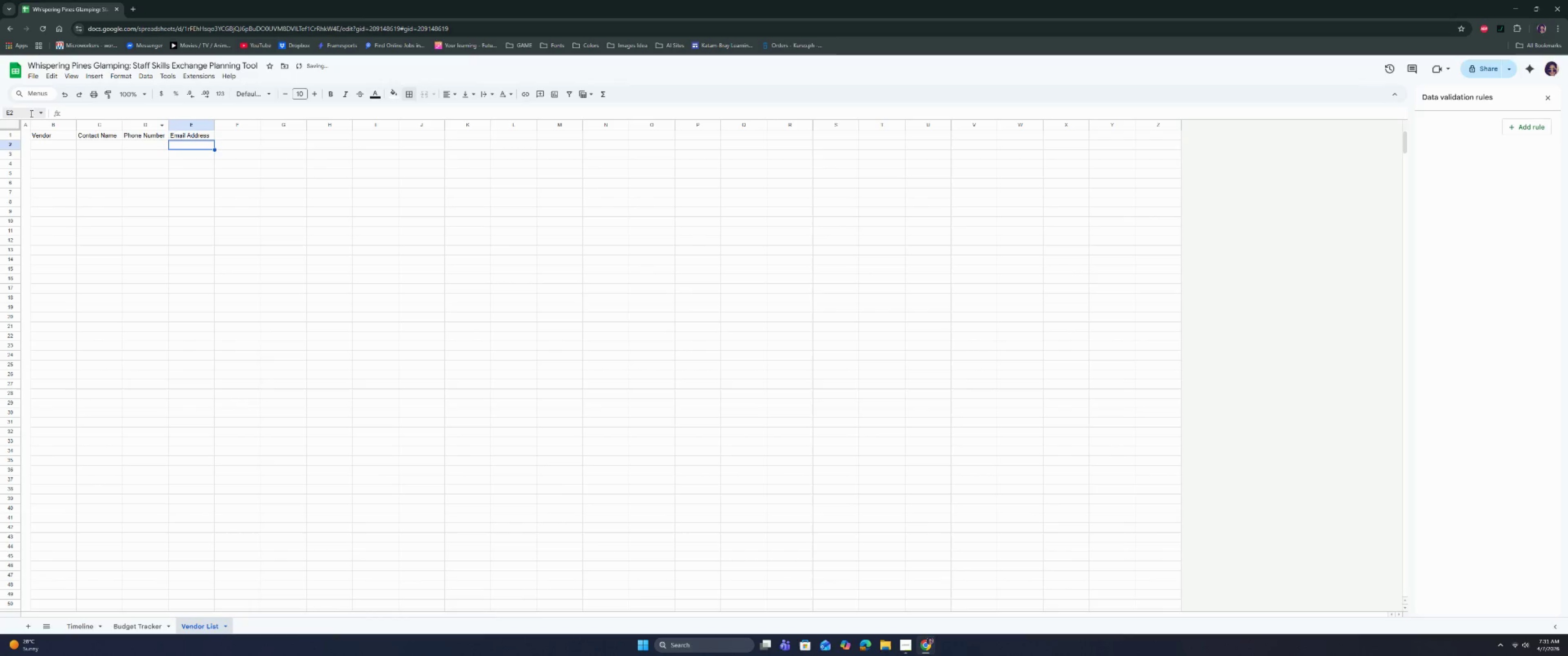 
left_click_drag(start_coordinate=[46, 123], to_coordinate=[207, 124])
 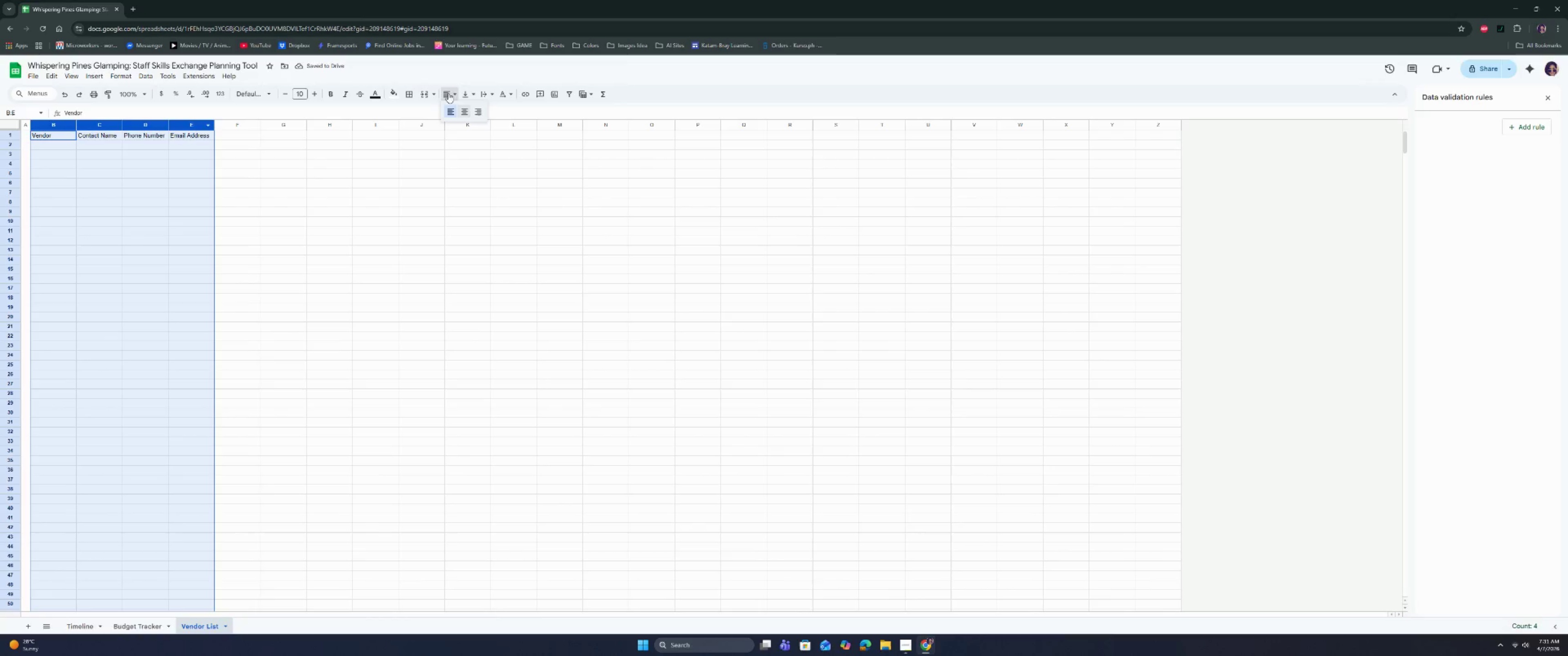 
double_click([466, 110])
 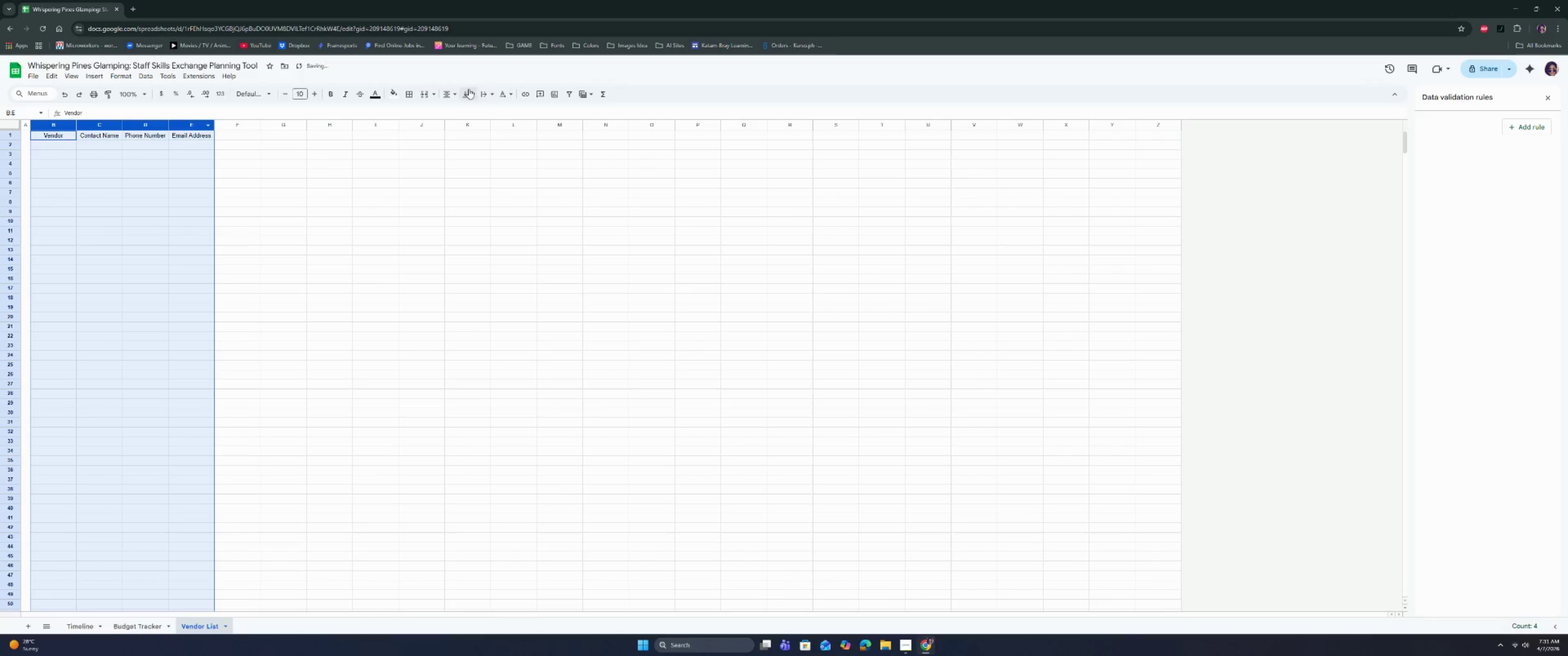 
triple_click([467, 84])
 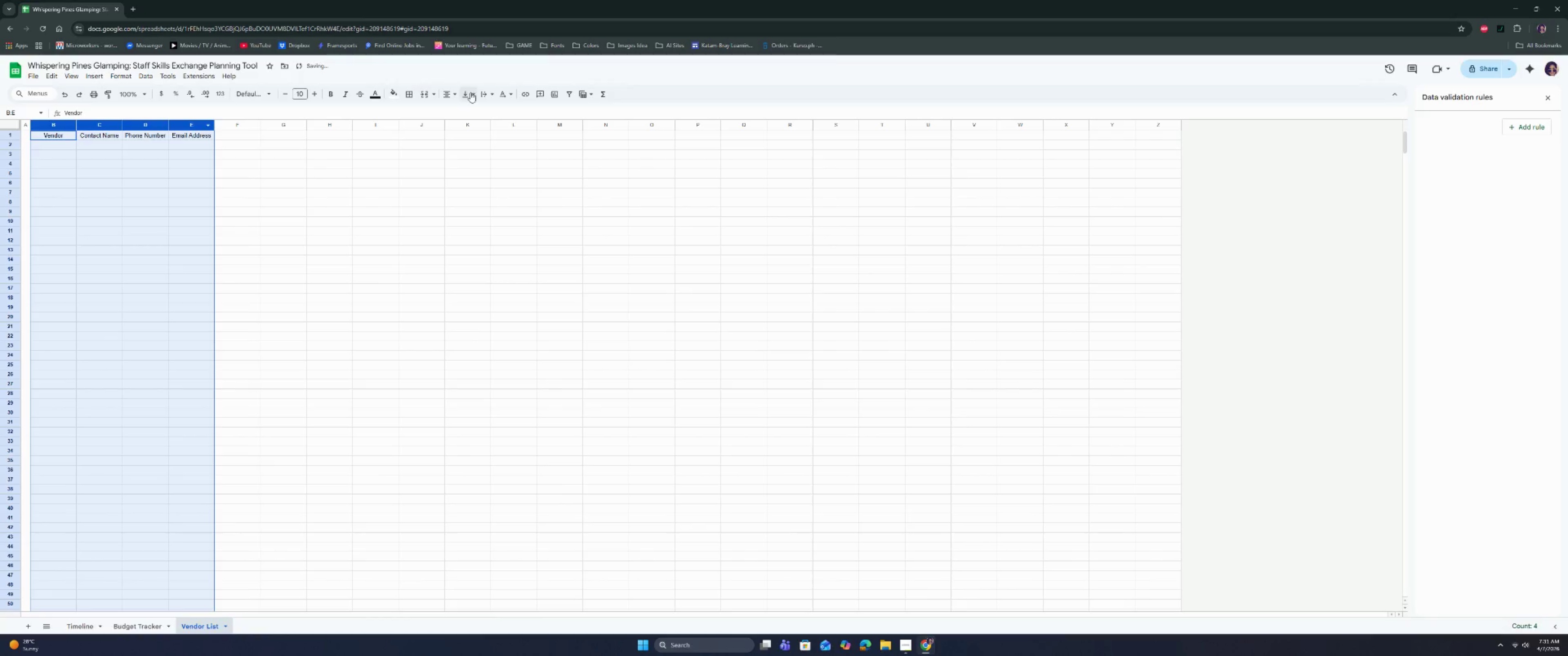 
triple_click([470, 93])
 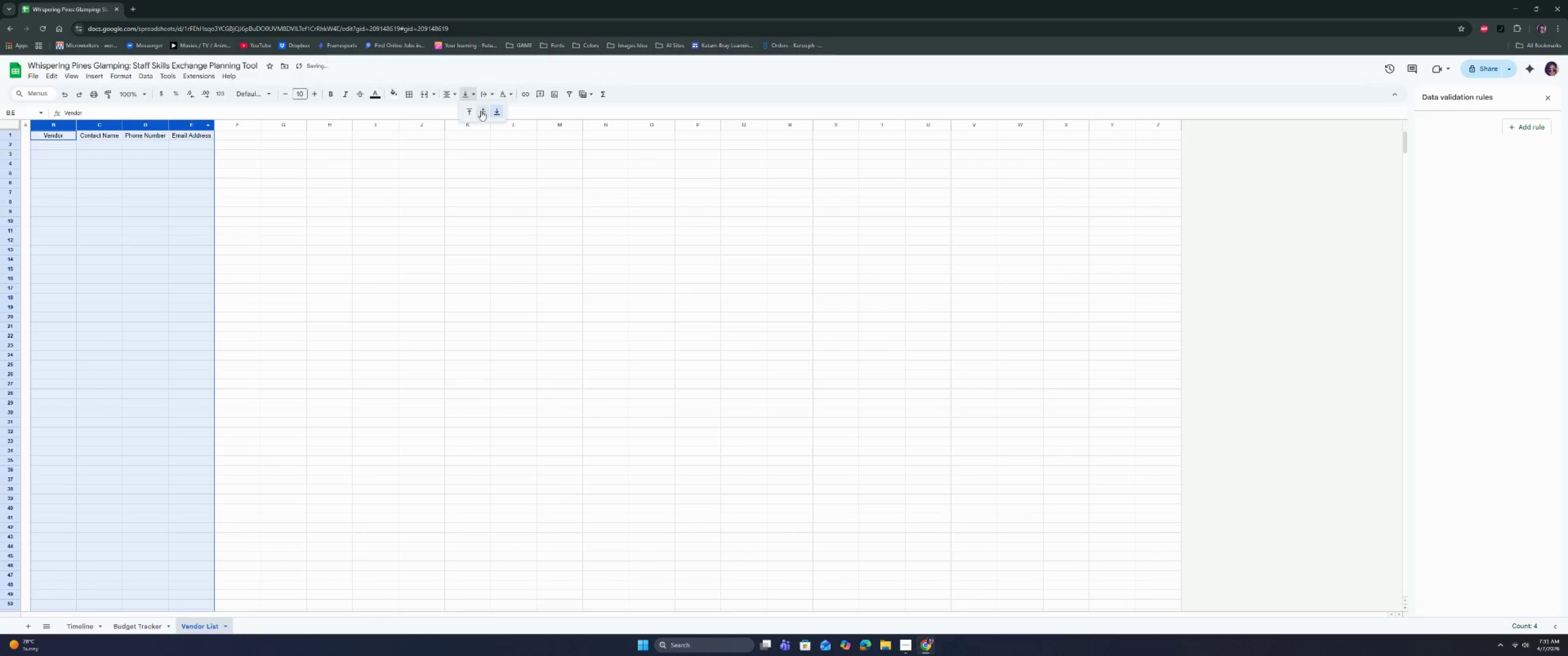 
triple_click([481, 111])
 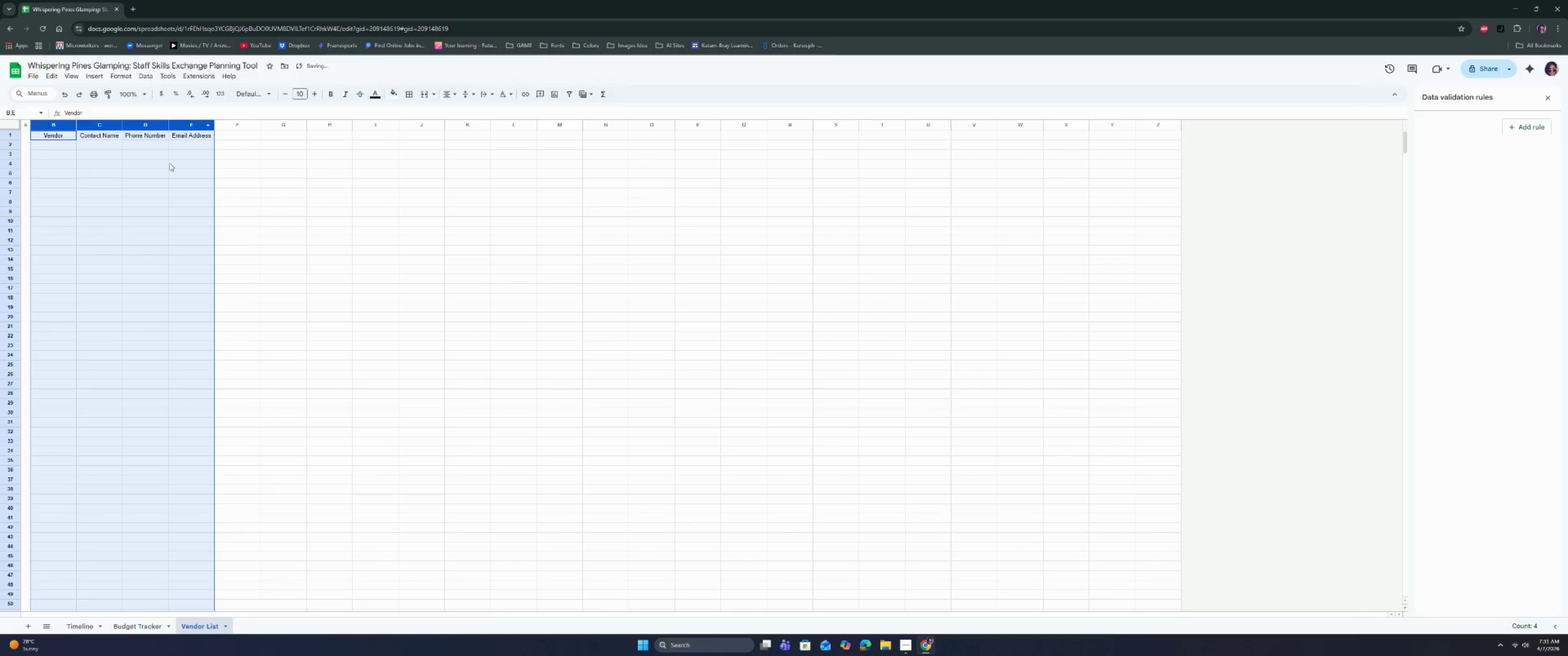 
triple_click([168, 164])
 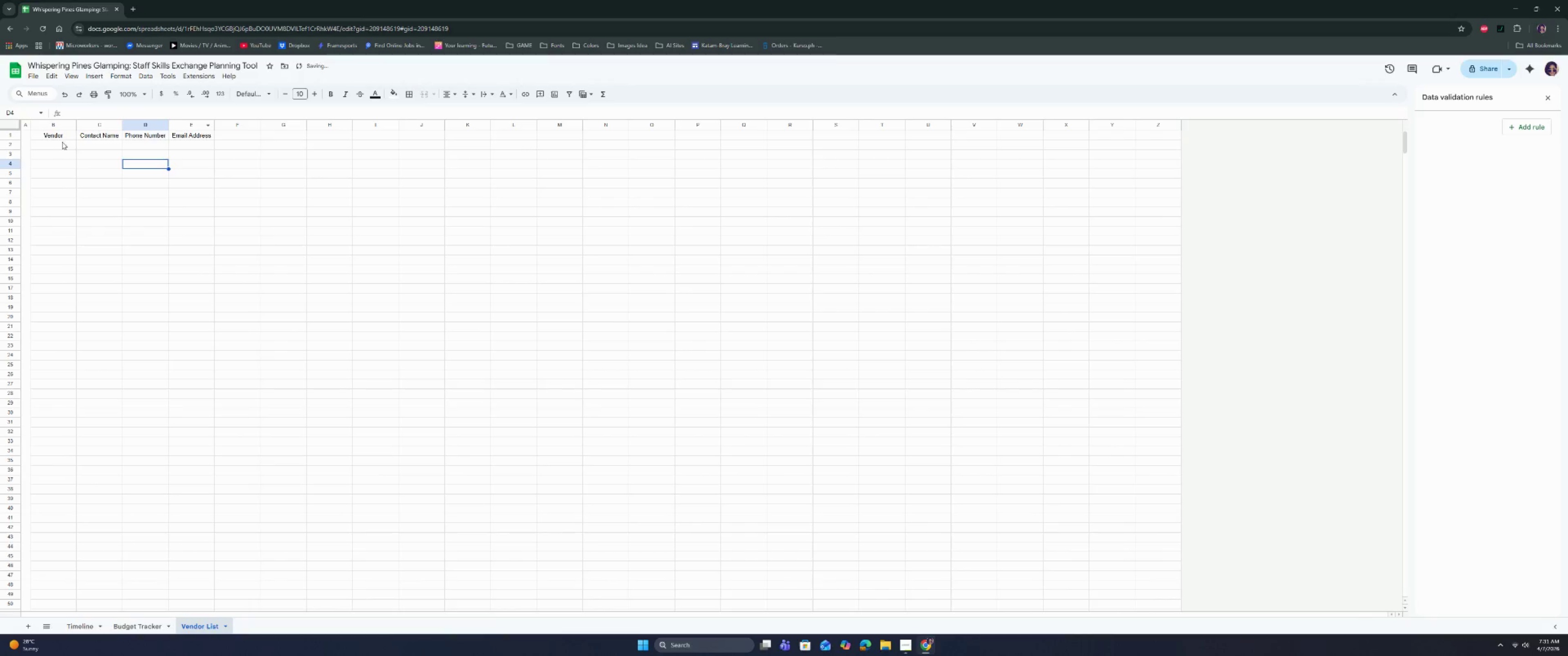 
left_click([60, 147])
 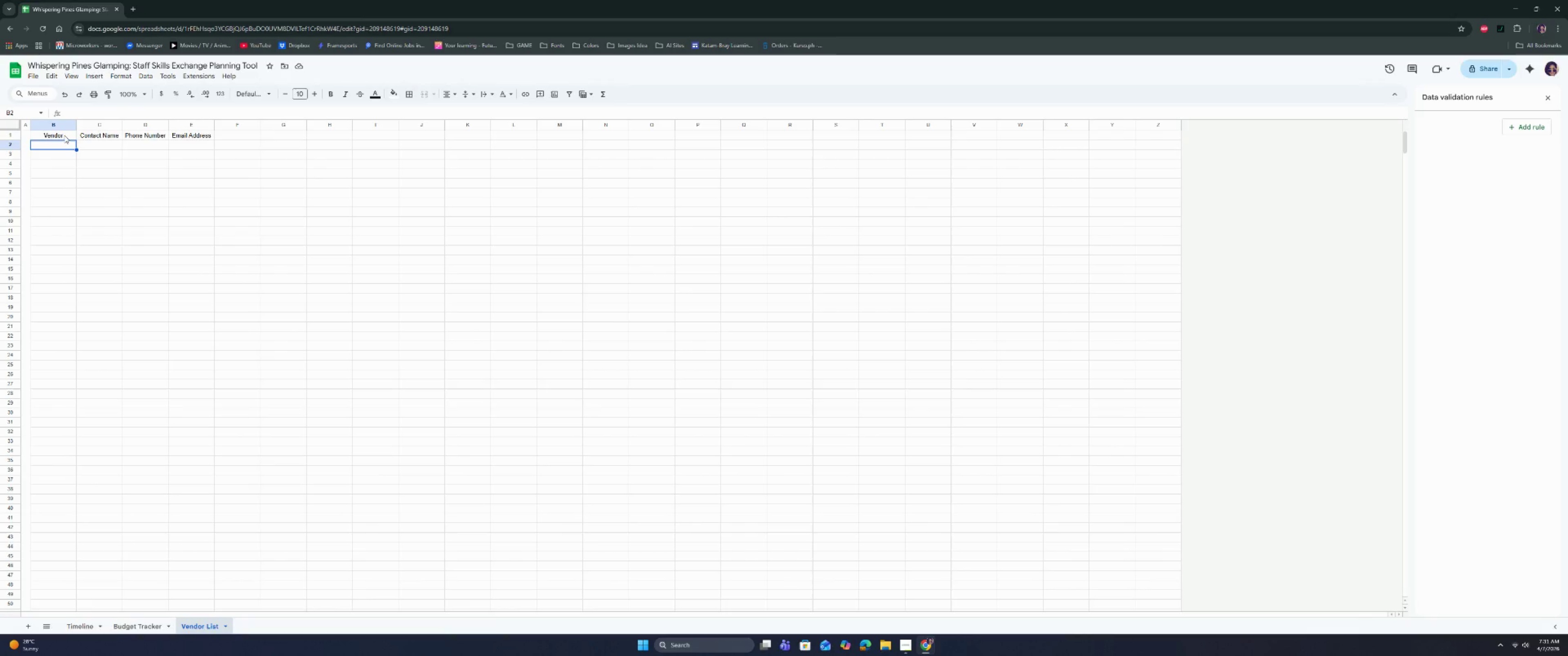 
wait(15.99)
 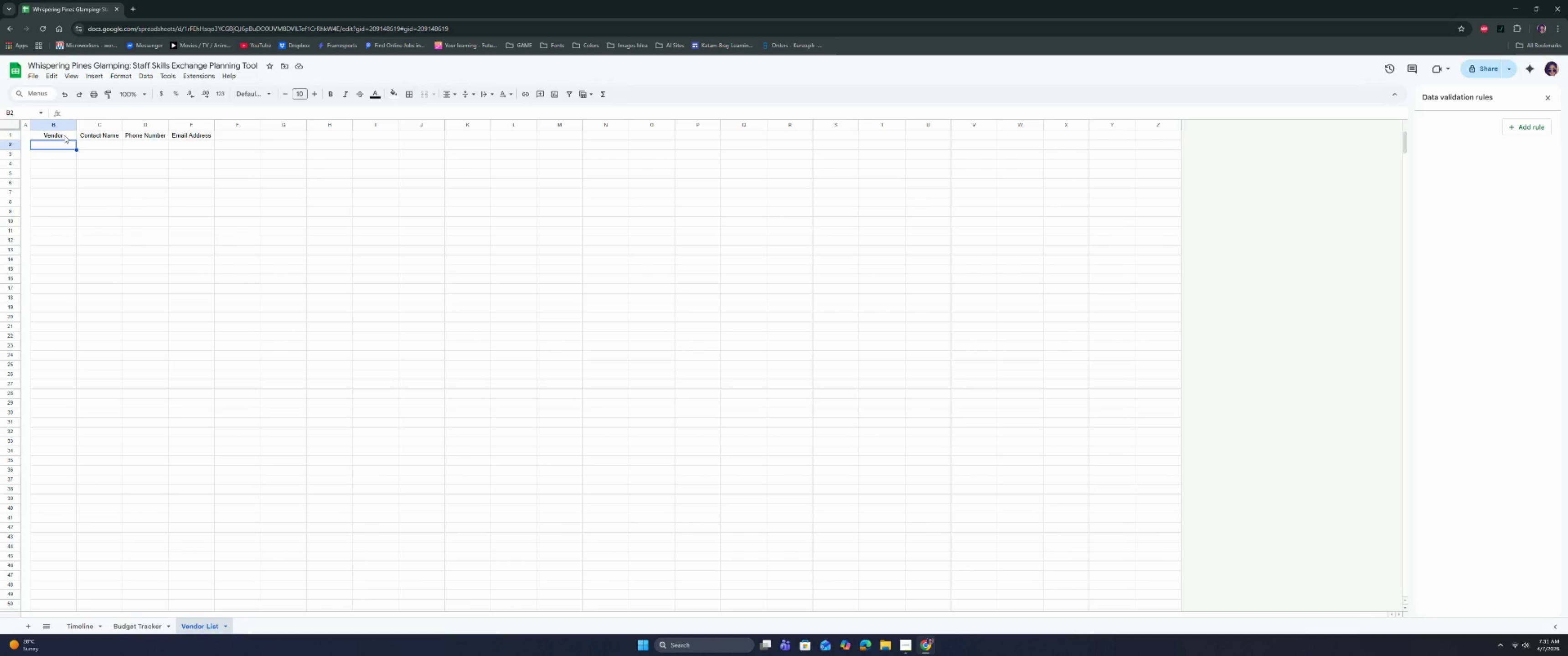 
type(CaterChef)
key(Tab)
type(Dennies )
key(Backspace)
key(Backspace)
key(Backspace)
type(s Wyatt)
key(Tab)
 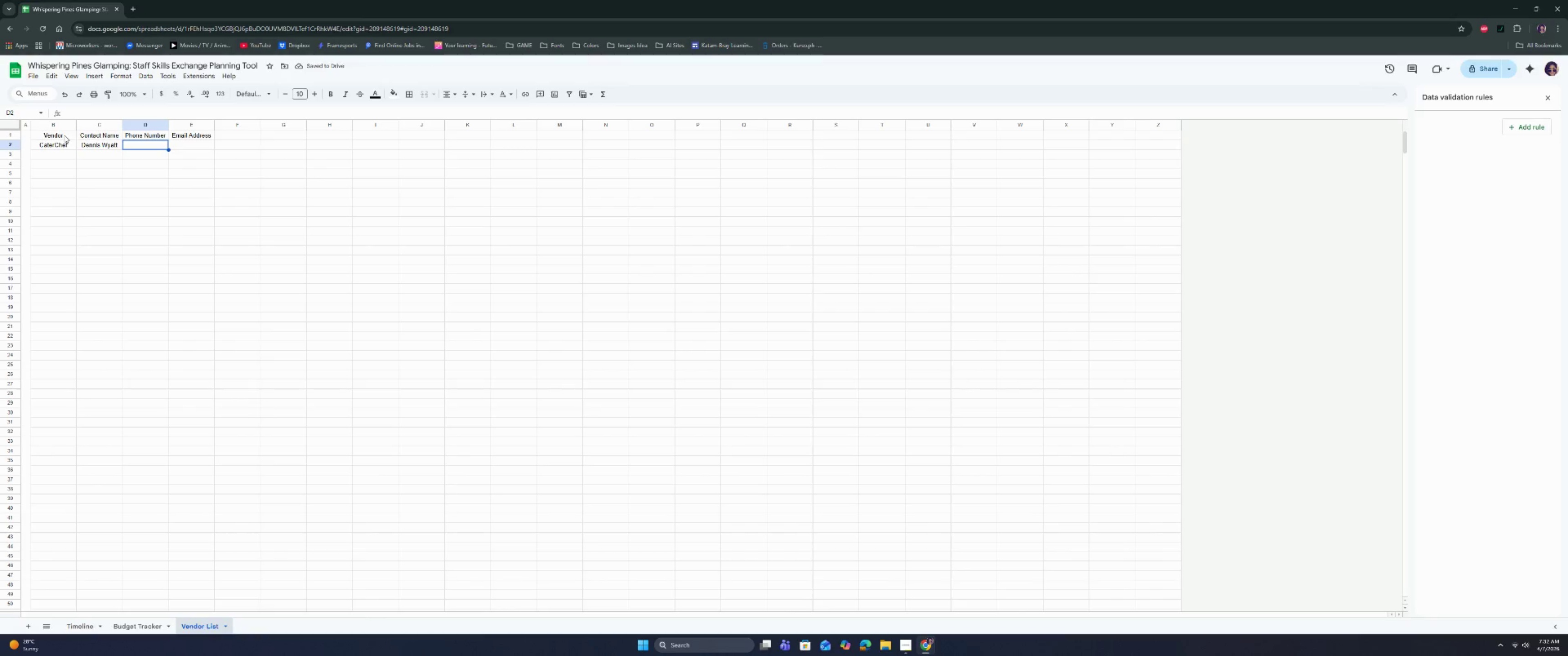 
type(505-478-2446)
key(Tab)
type(Denis.Wyatt@C)
key(Backspace)
type(CAT)
key(Backspace)
key(Backspace)
key(Backspace)
type(caterf)
key(Backspace)
type(chef.com)
 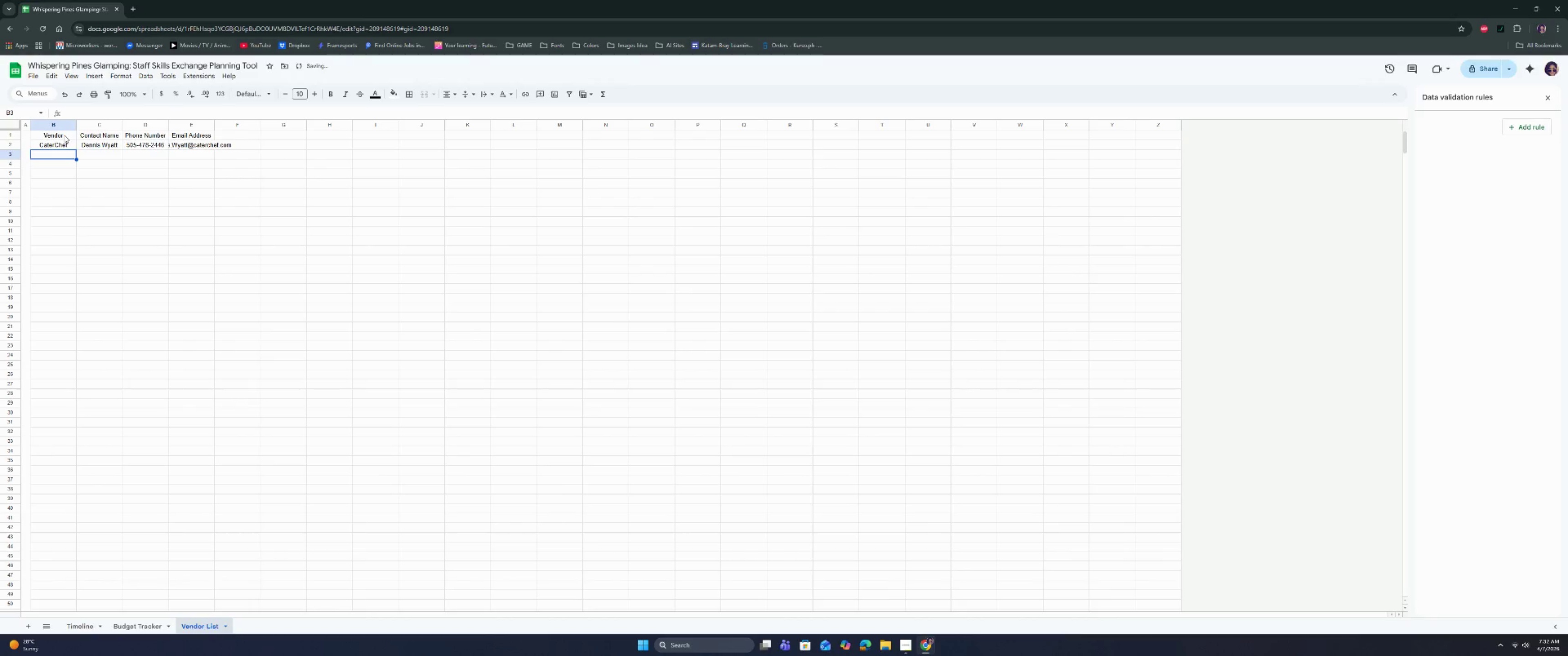 
key(Enter)
 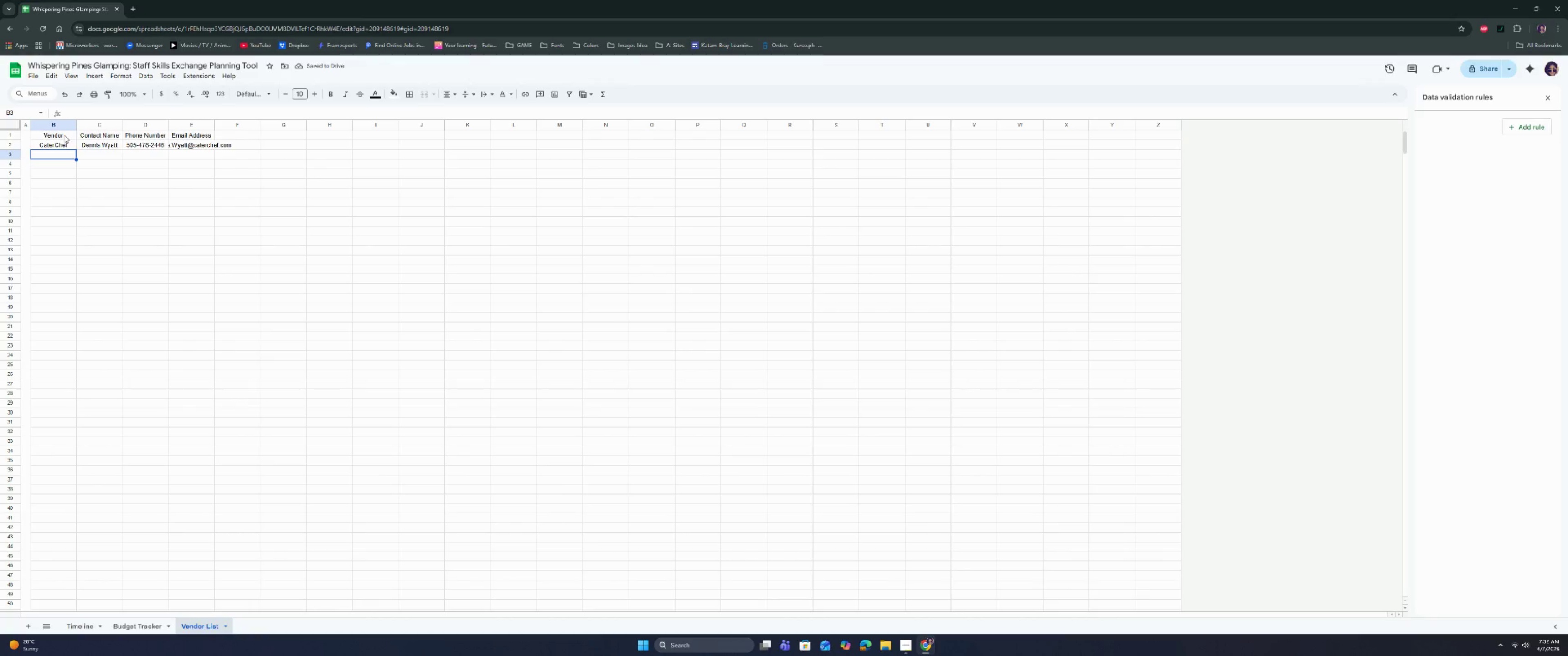 
key(Enter)
 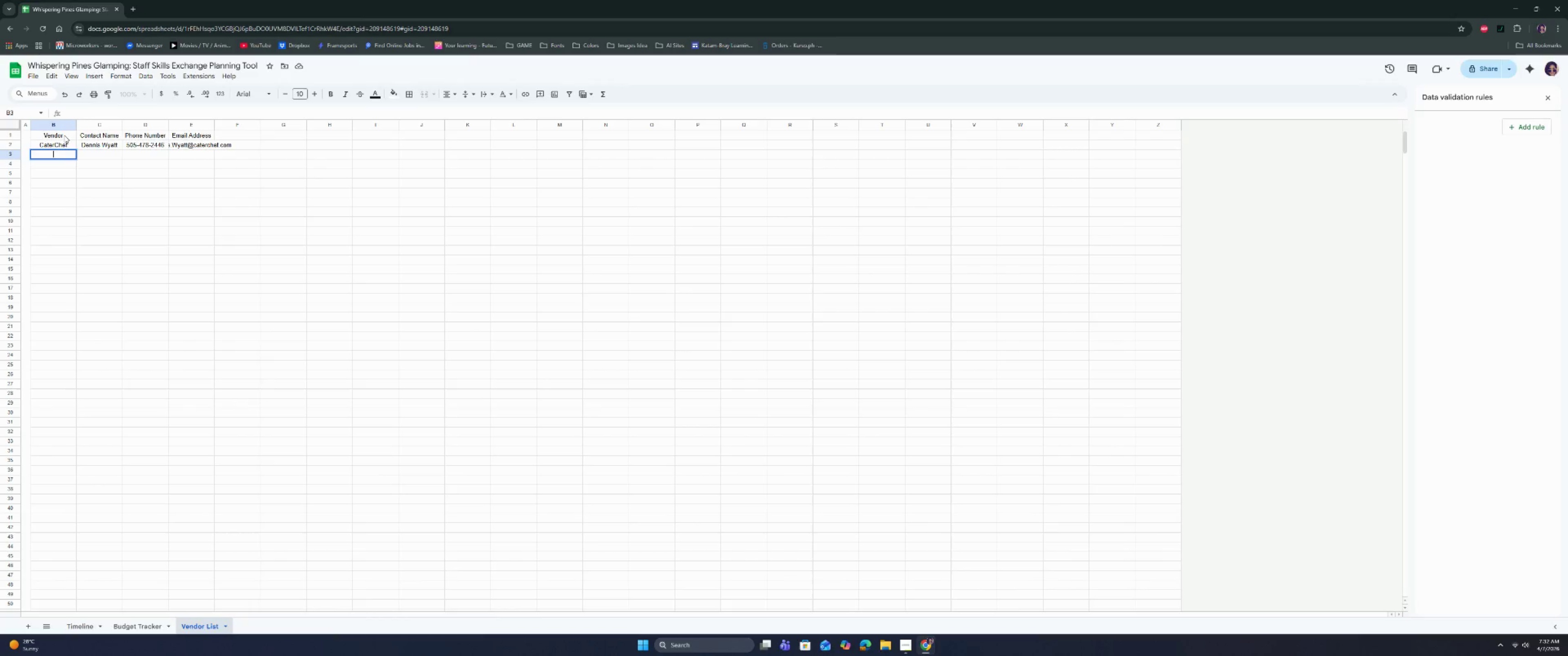 
wait(6.06)
 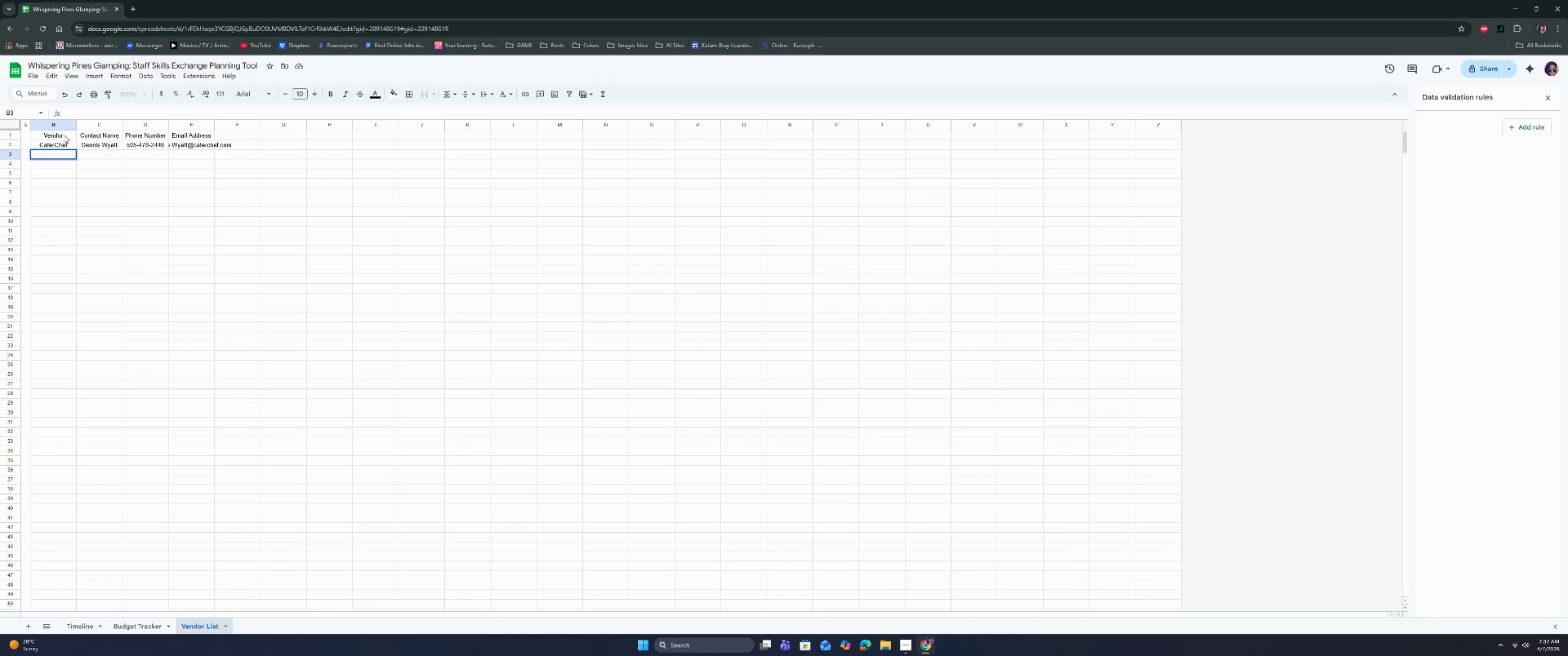 
type(Pro Link Agency)
key(Tab)
 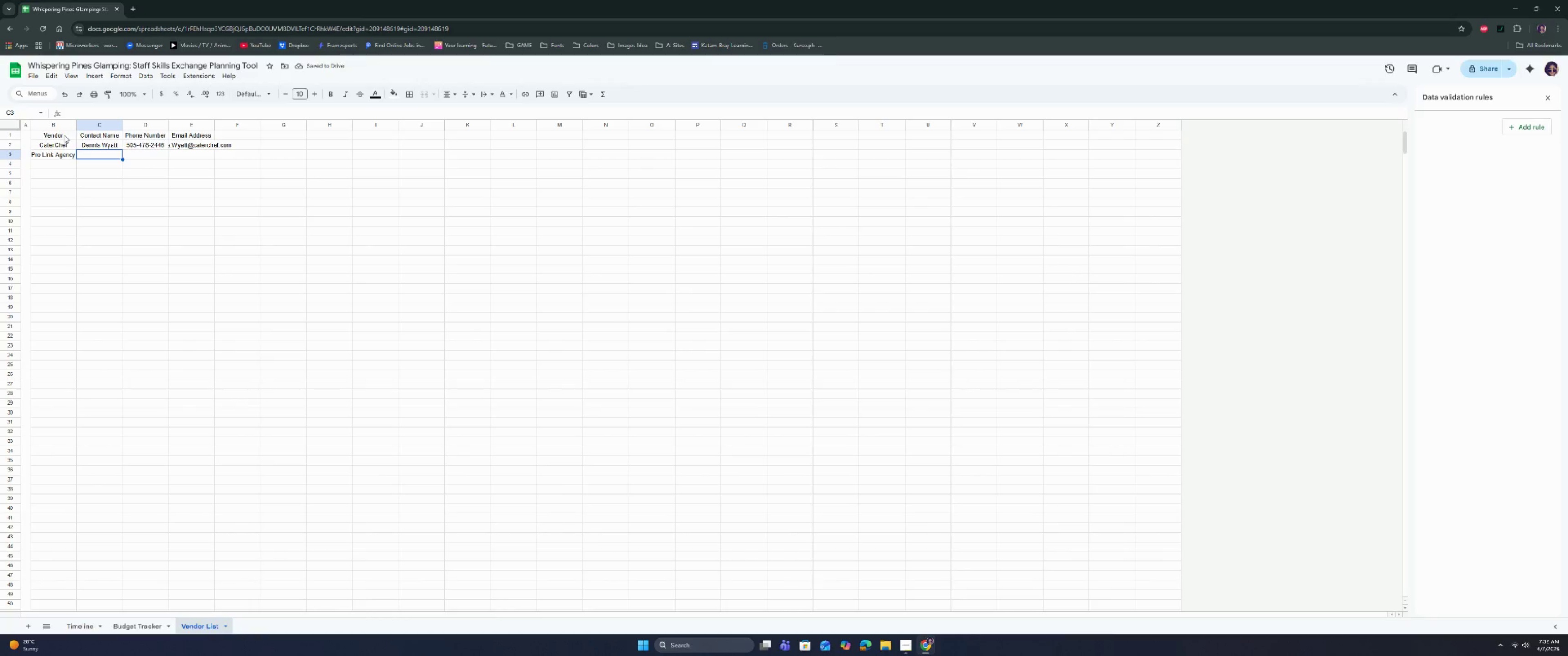 
key(Enter)
 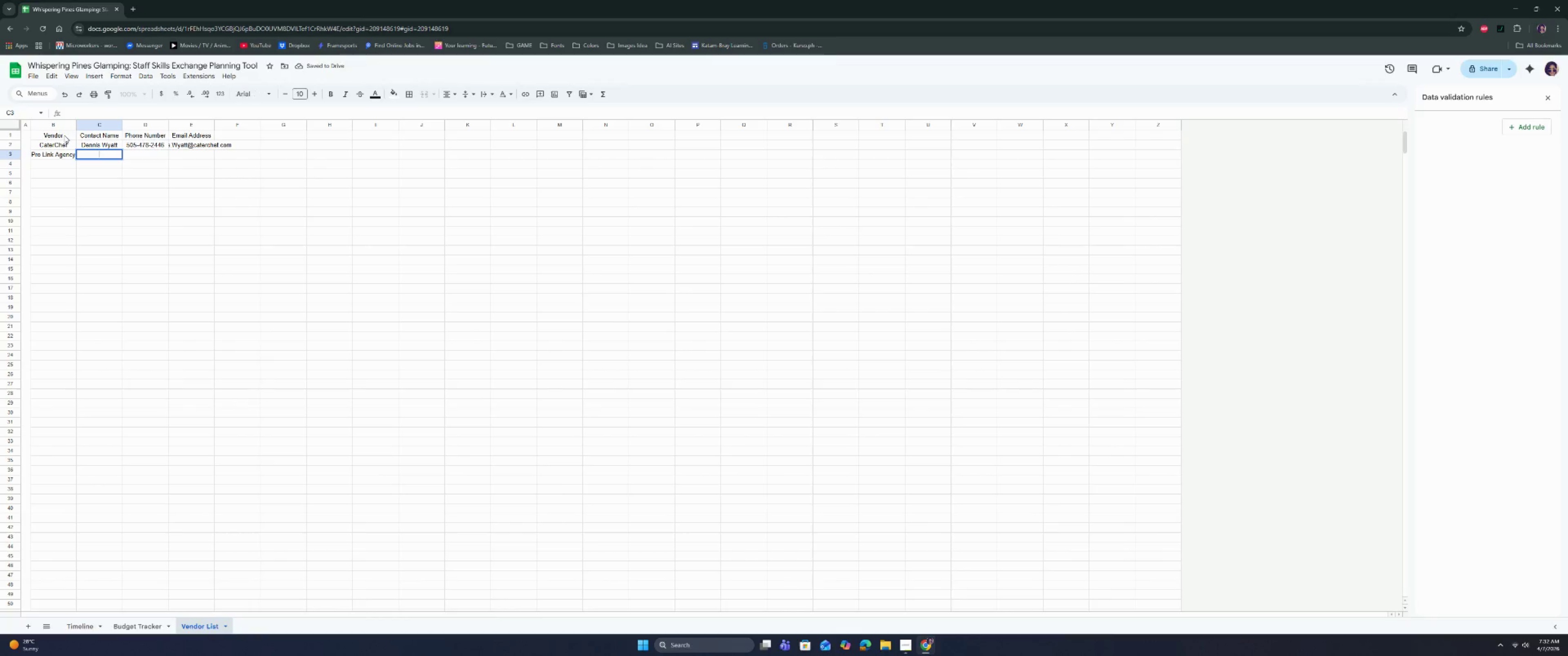 
type(Jenni )
key(Backspace)
type(e Chen)
key(Tab)
 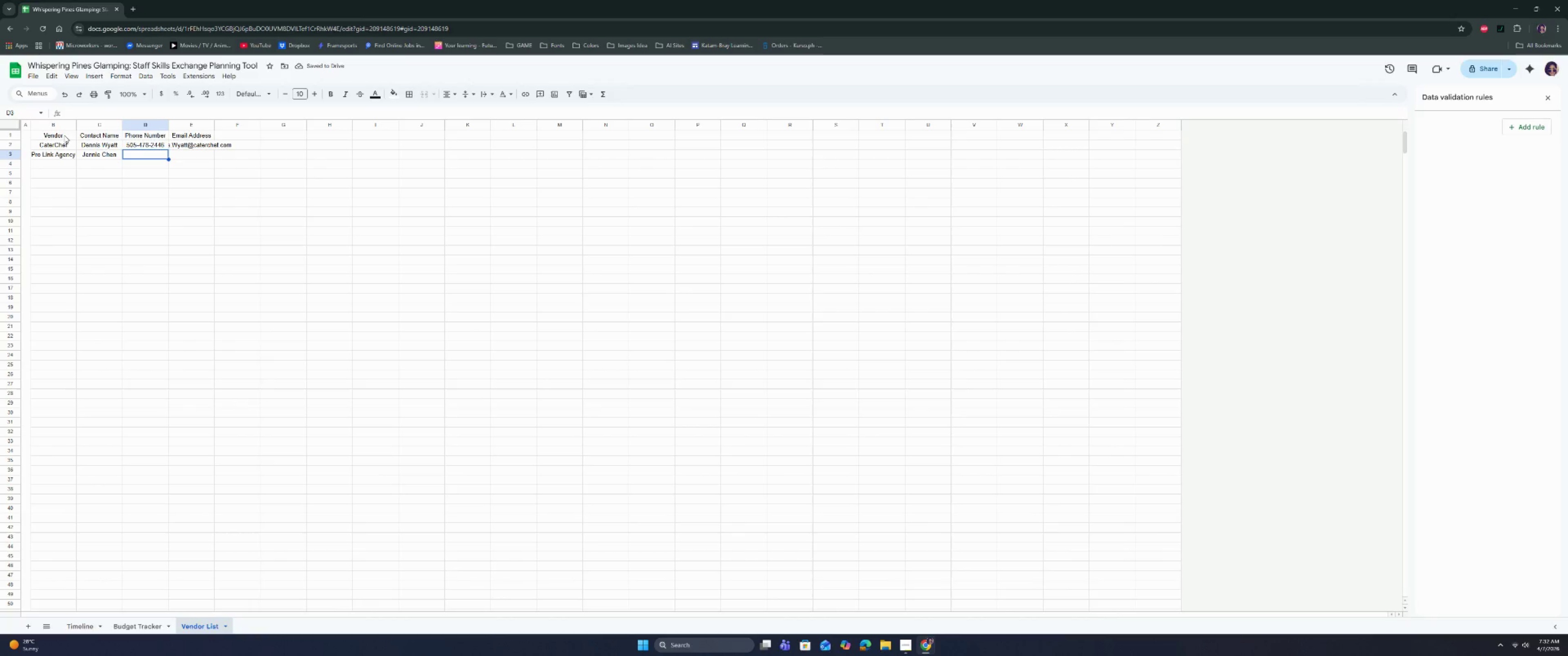 
type(505=)
key(Backspace)
type(-592-7053)
key(Tab)
type(J=)
key(Backspace)
key(Backspace)
type(he)
key(Backspace)
key(Backspace)
key(Backspace)
type(jennie.cheng=)
key(Backspace)
key(Backspace)
type(@prolik.agency)
 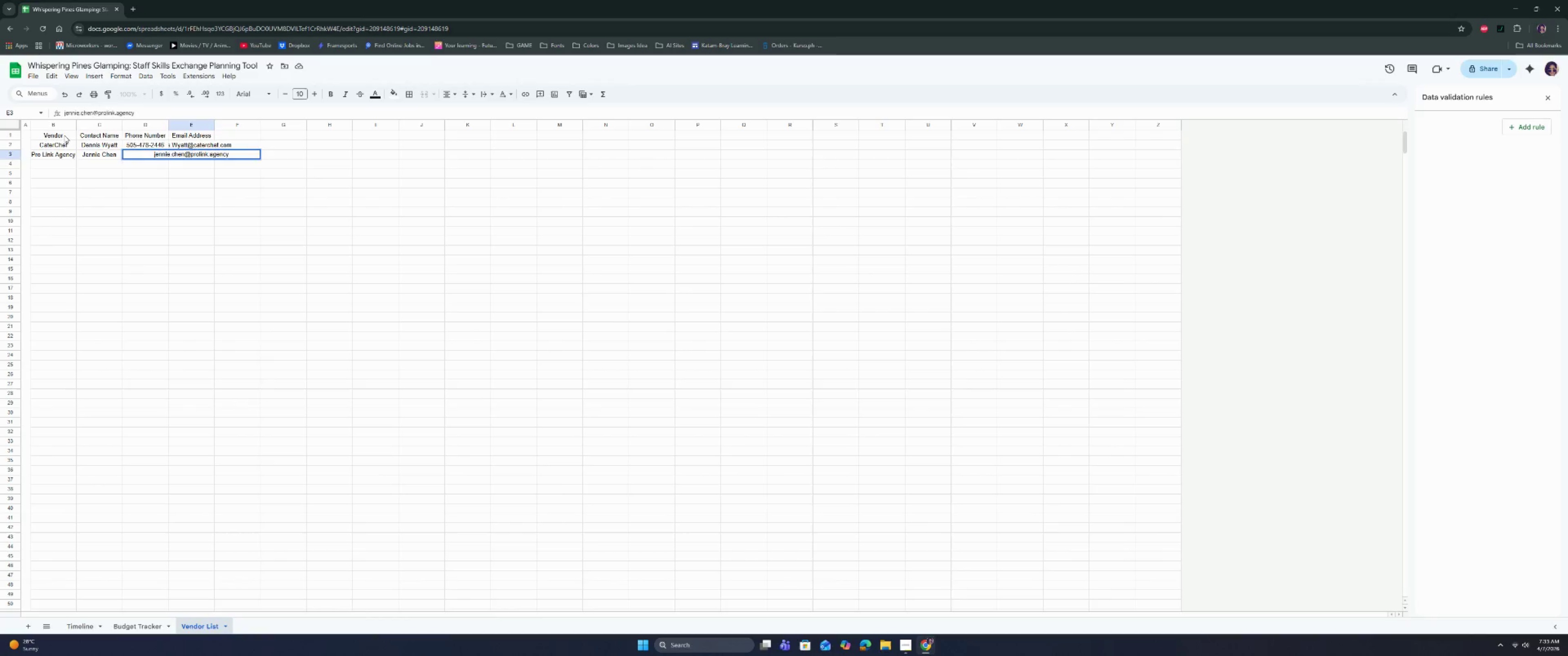 
key(Enter)
 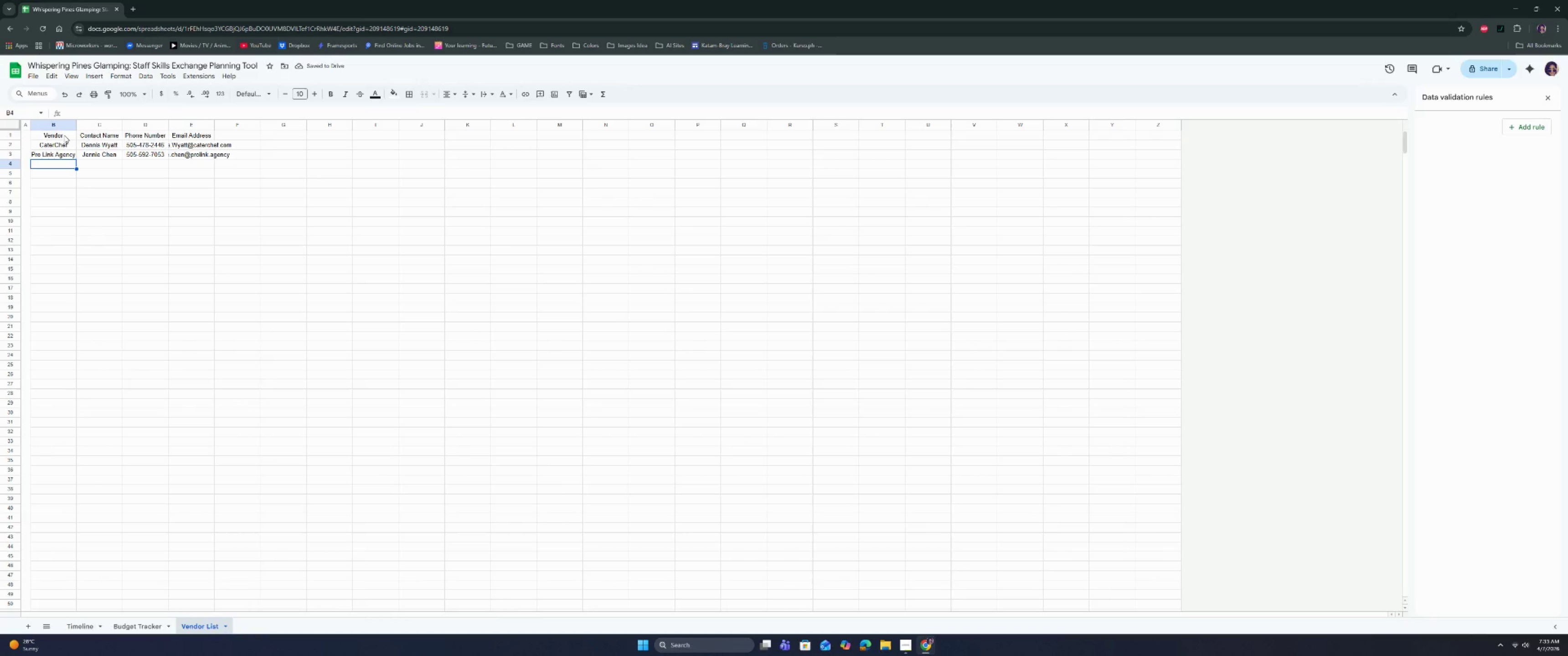 
key(ArrowUp)
 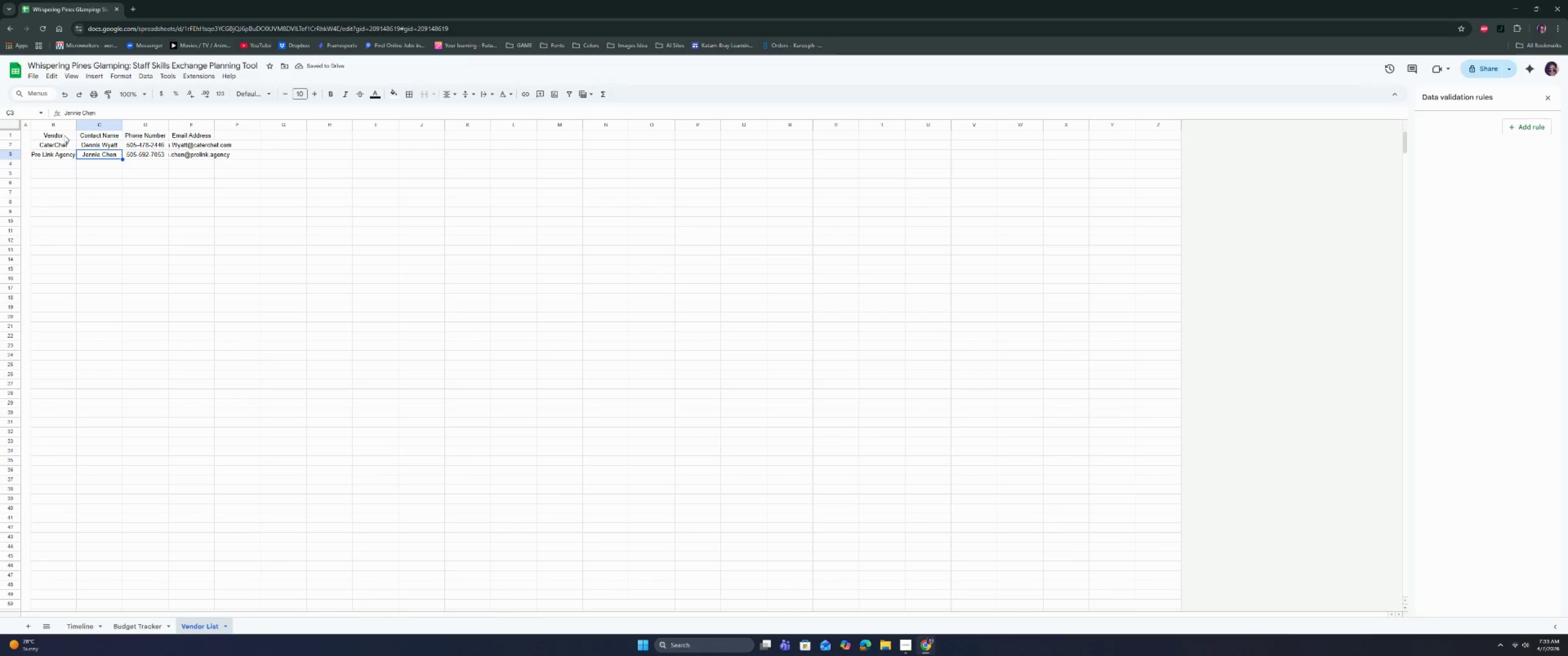 
hold_key(key=ArrowRight, duration=0.52)
 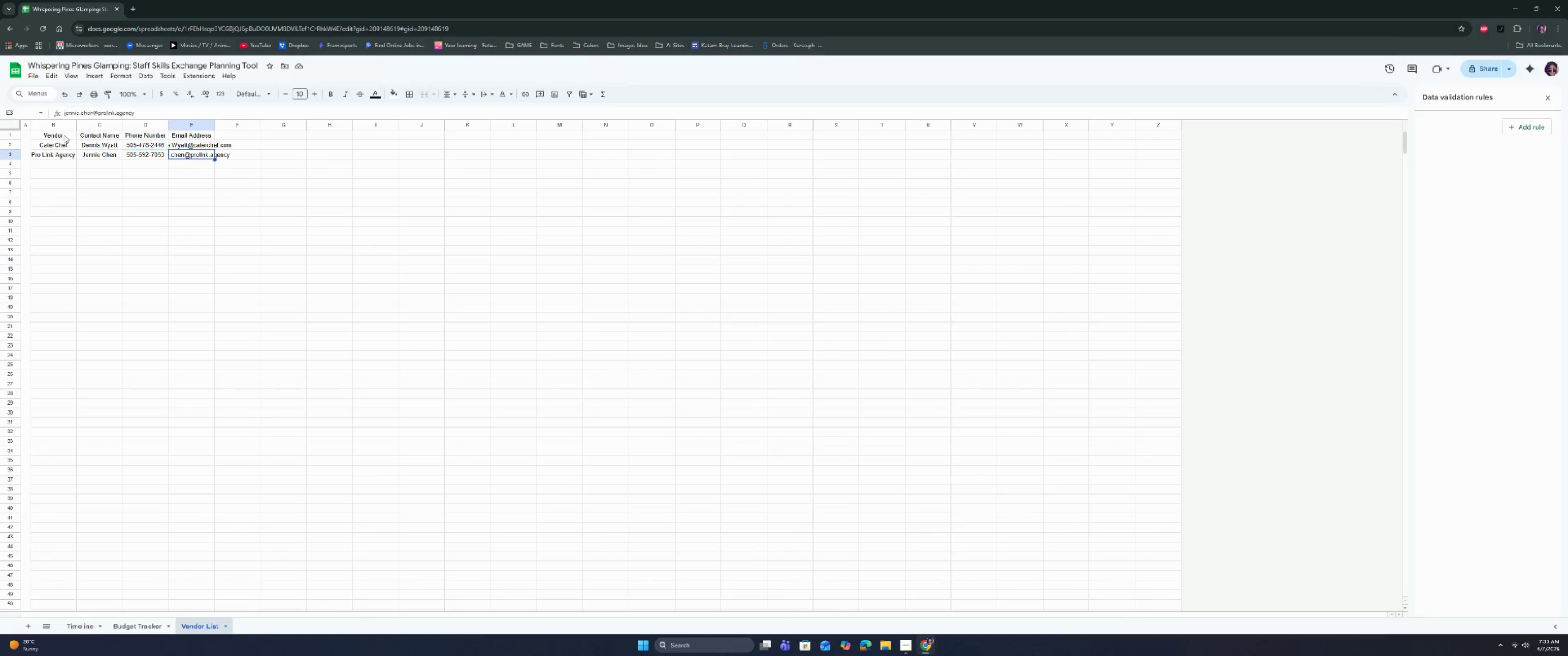 
key(ArrowRight)
 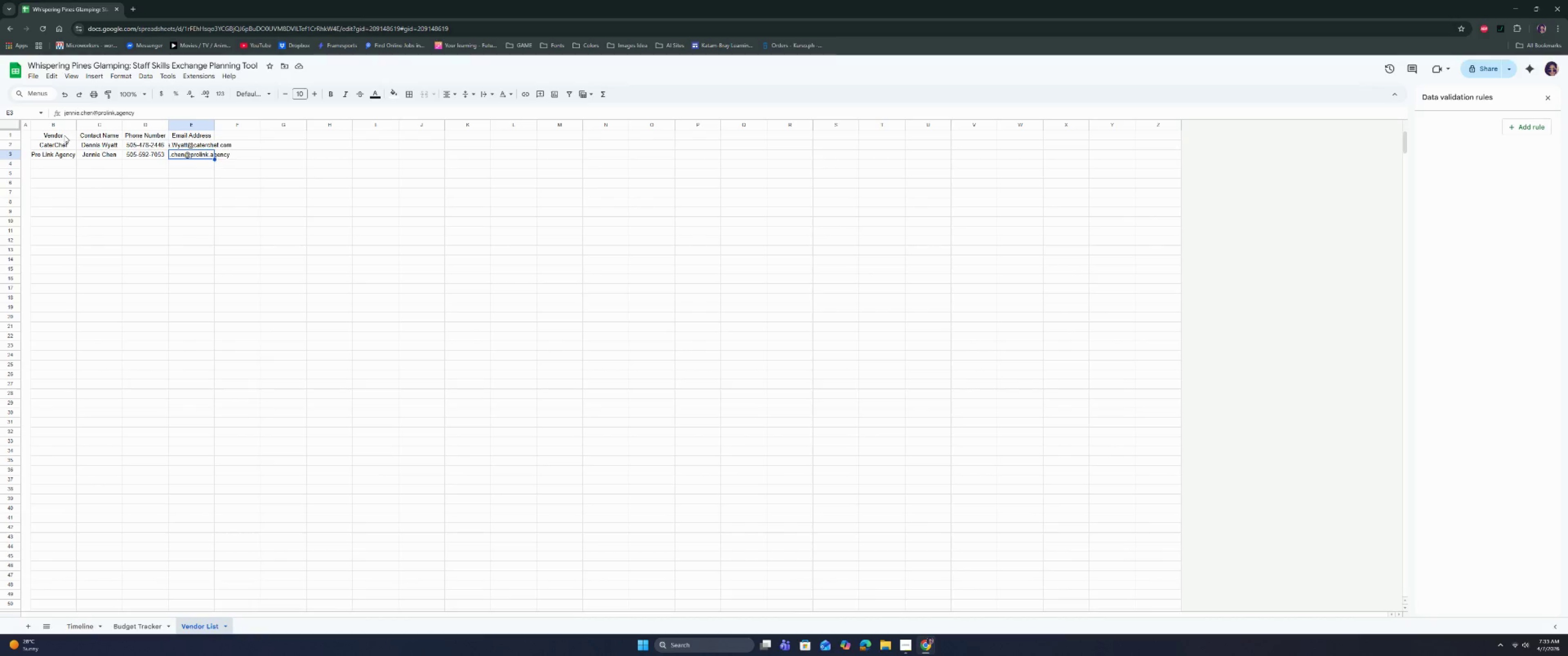 
key(Enter)
 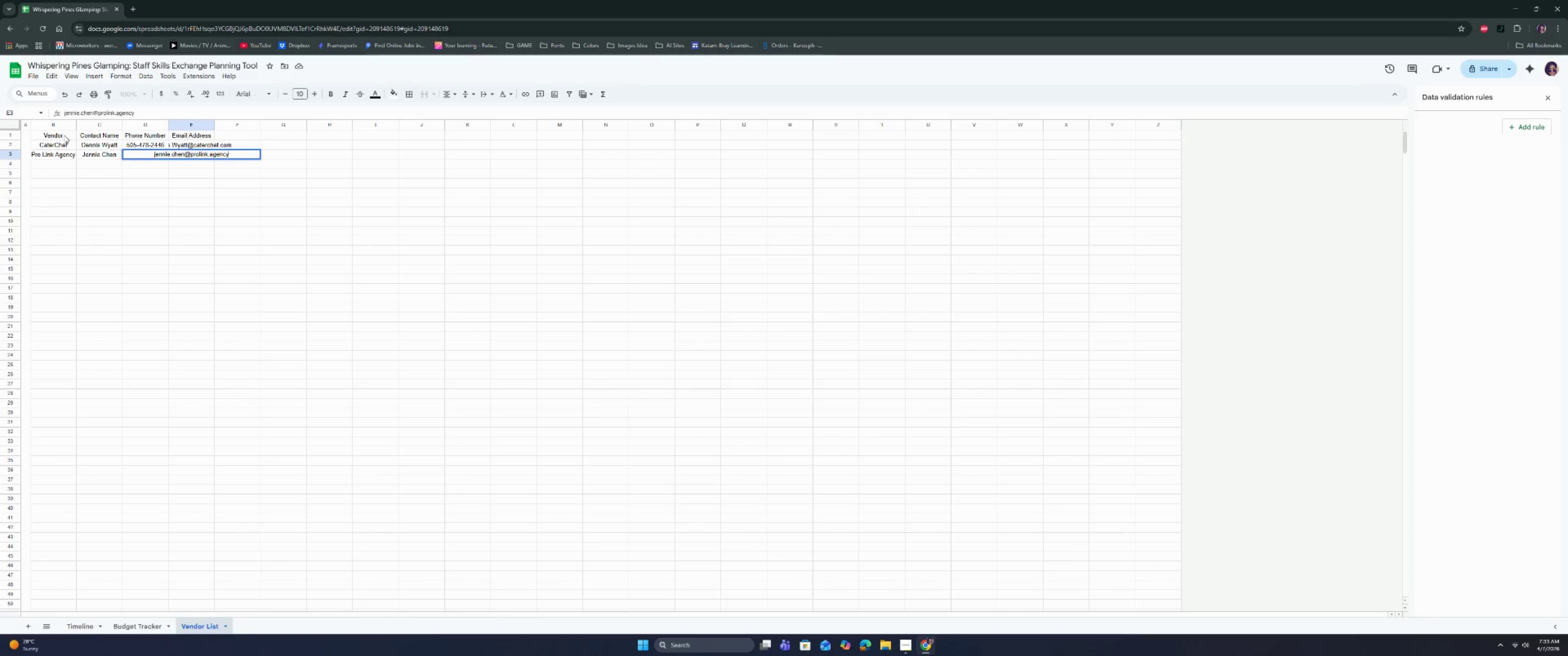 
hold_key(key=Backspace, duration=0.55)
 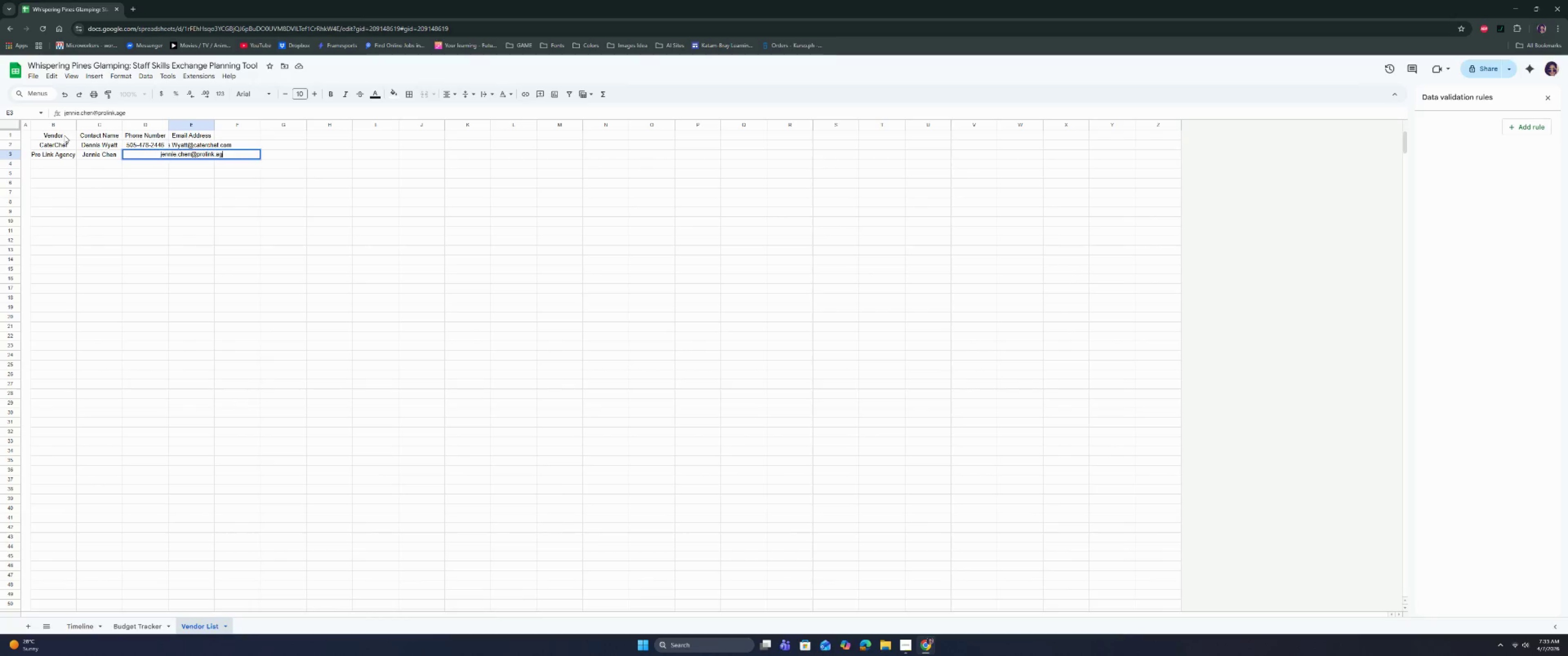 
key(Backspace)
key(Backspace)
key(Backspace)
key(Backspace)
type(agency.com)
 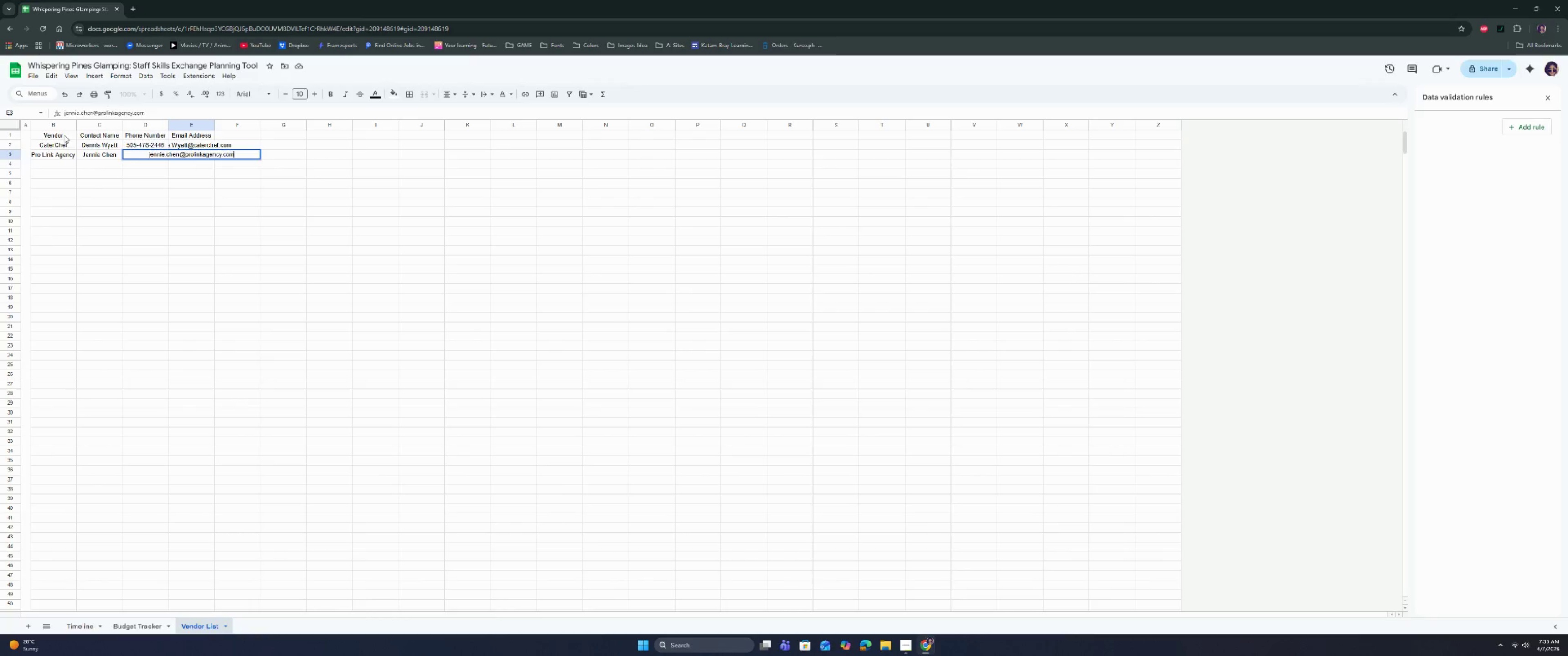 
key(Enter)
 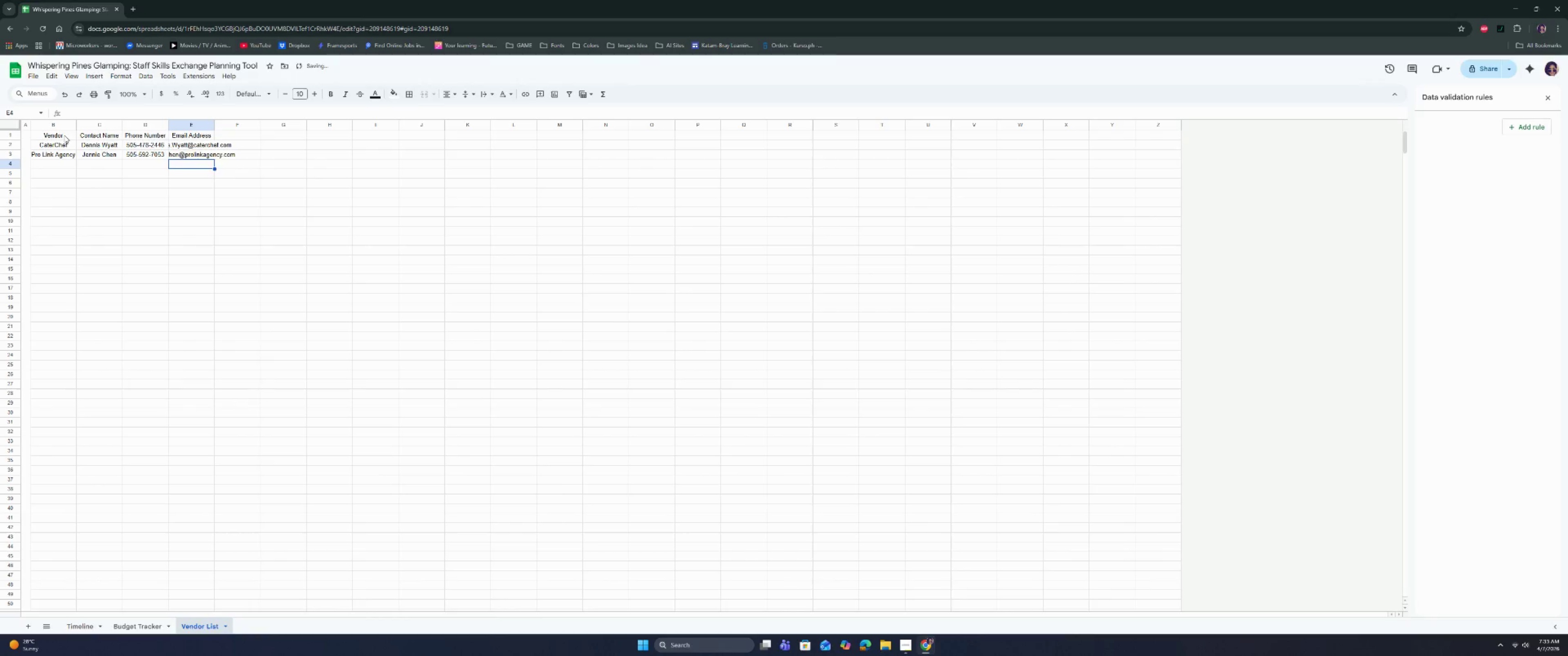 
key(ArrowLeft)
 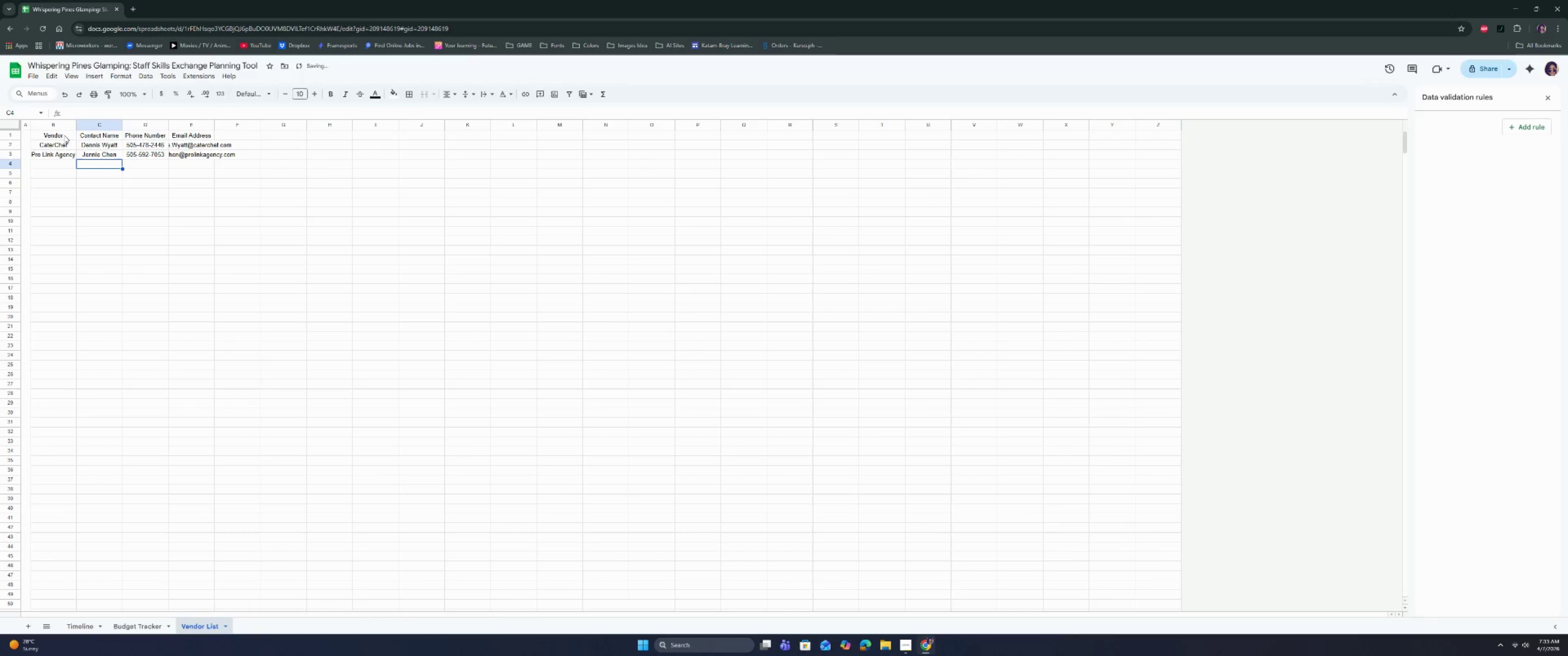 
key(ArrowLeft)
 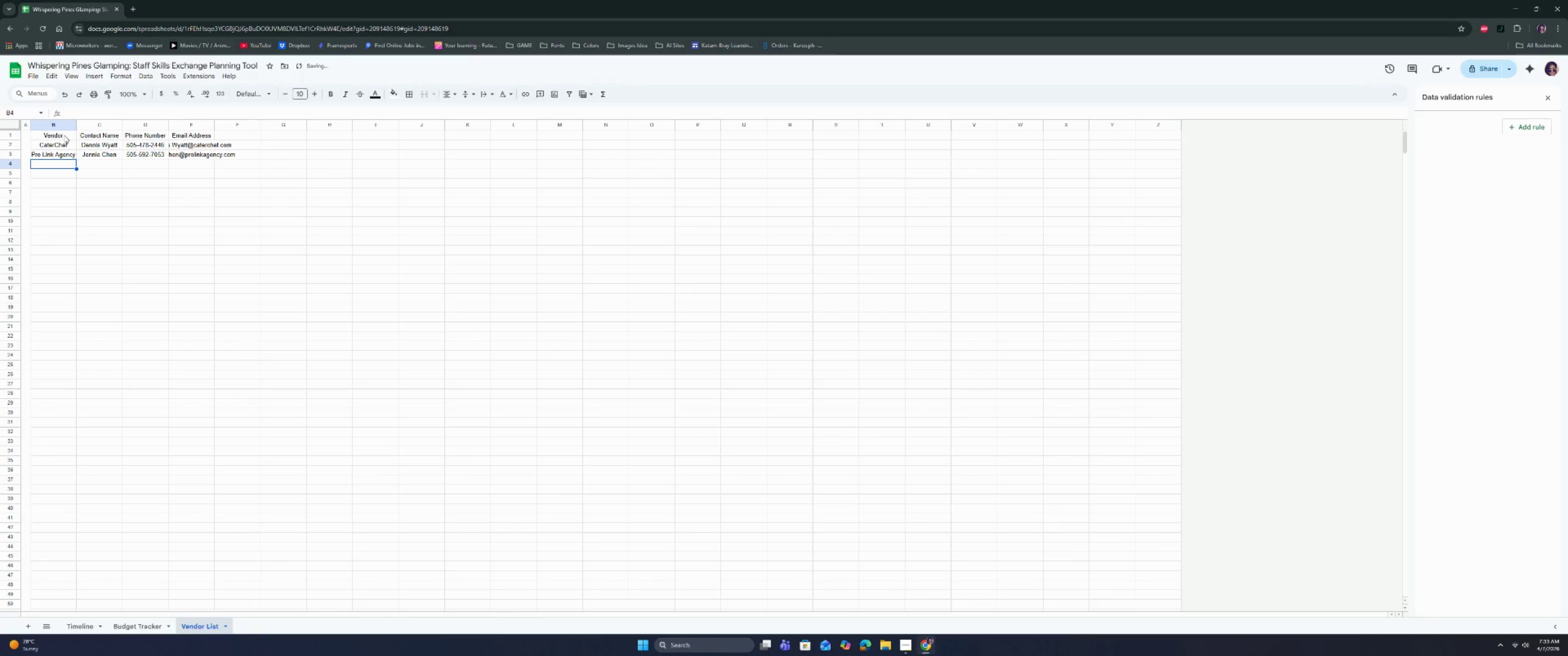 
key(ArrowLeft)
 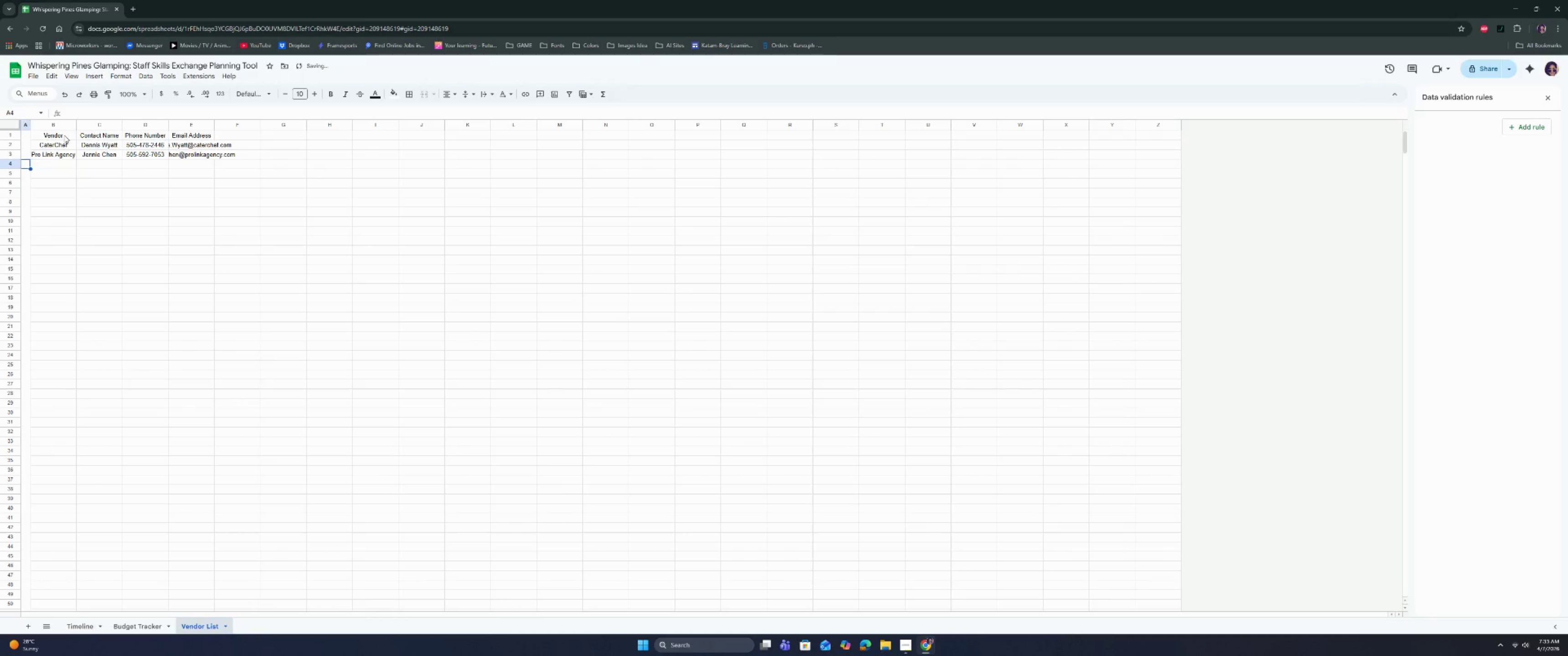 
key(ArrowLeft)
 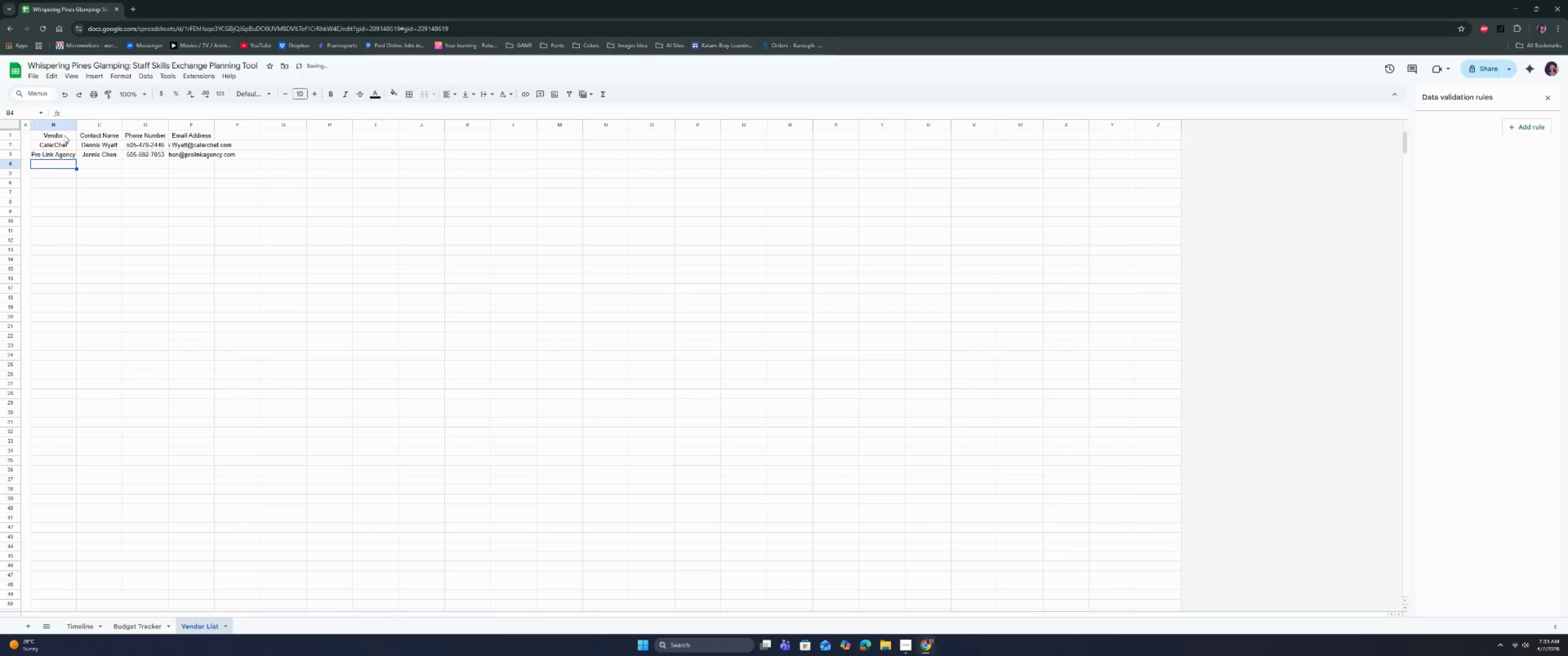 
key(ArrowRight)
 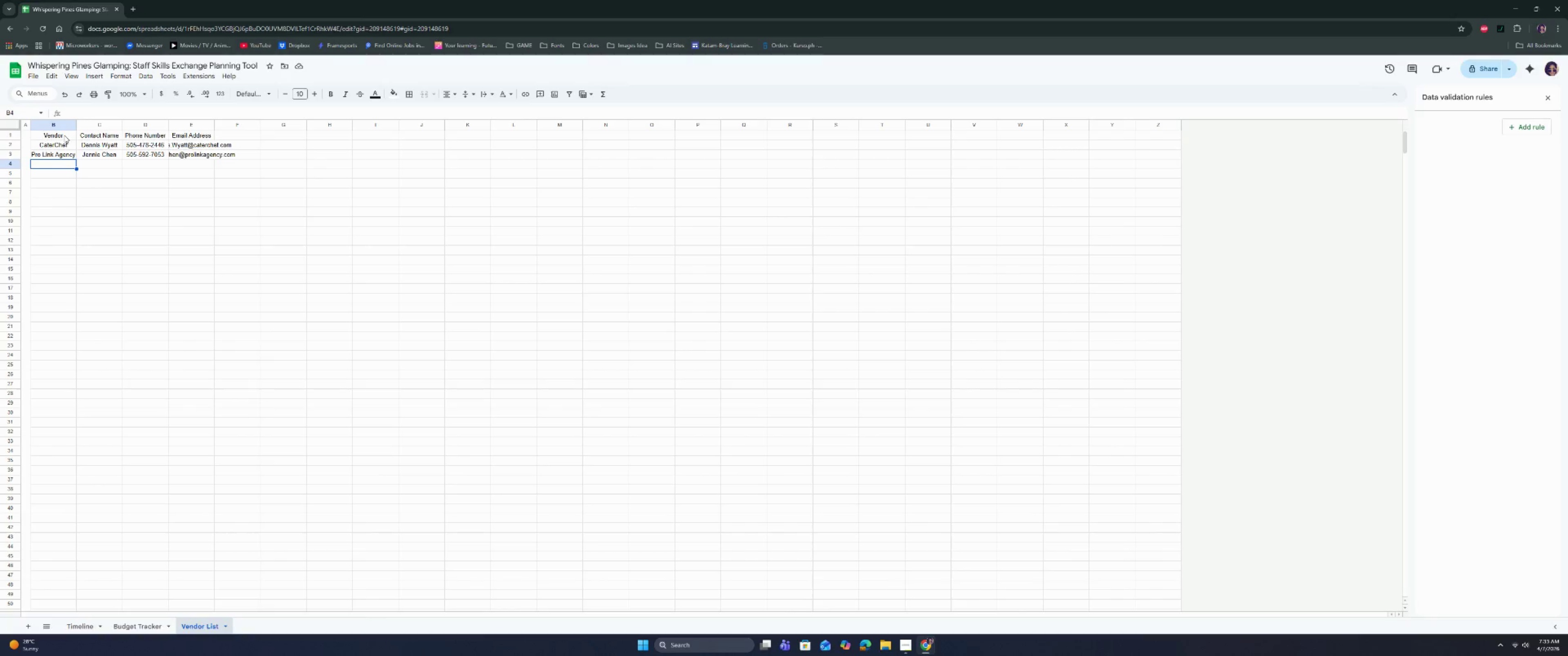 
wait(12.09)
 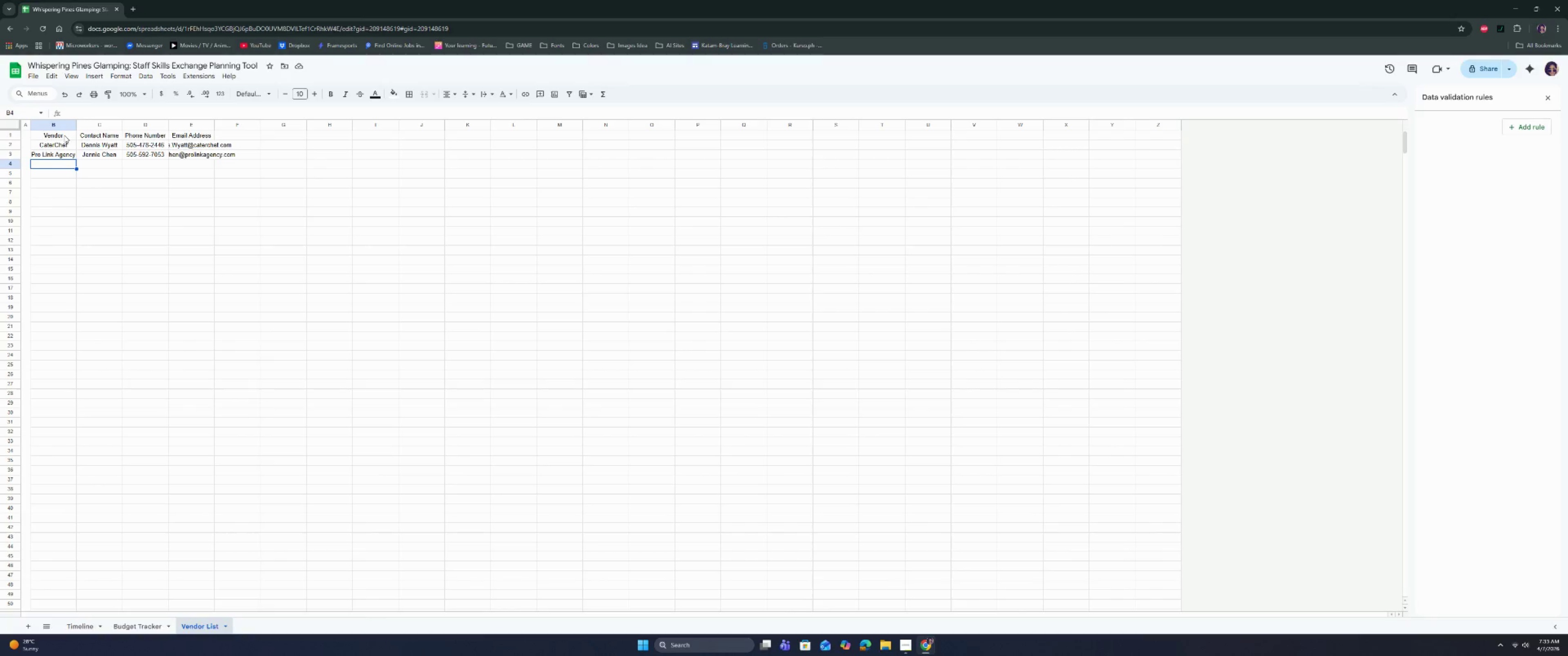 
type(Boundless Uniform)
key(Tab)
 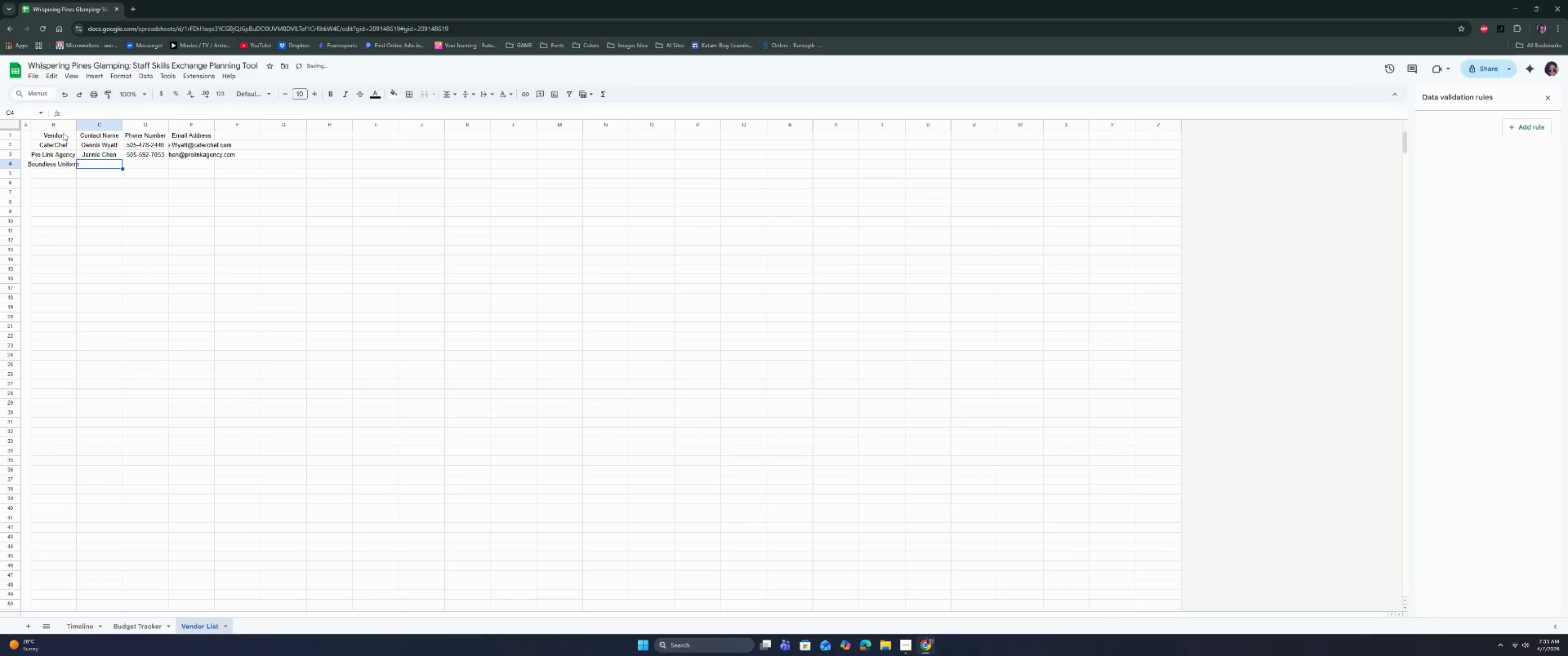 
key(Enter)
 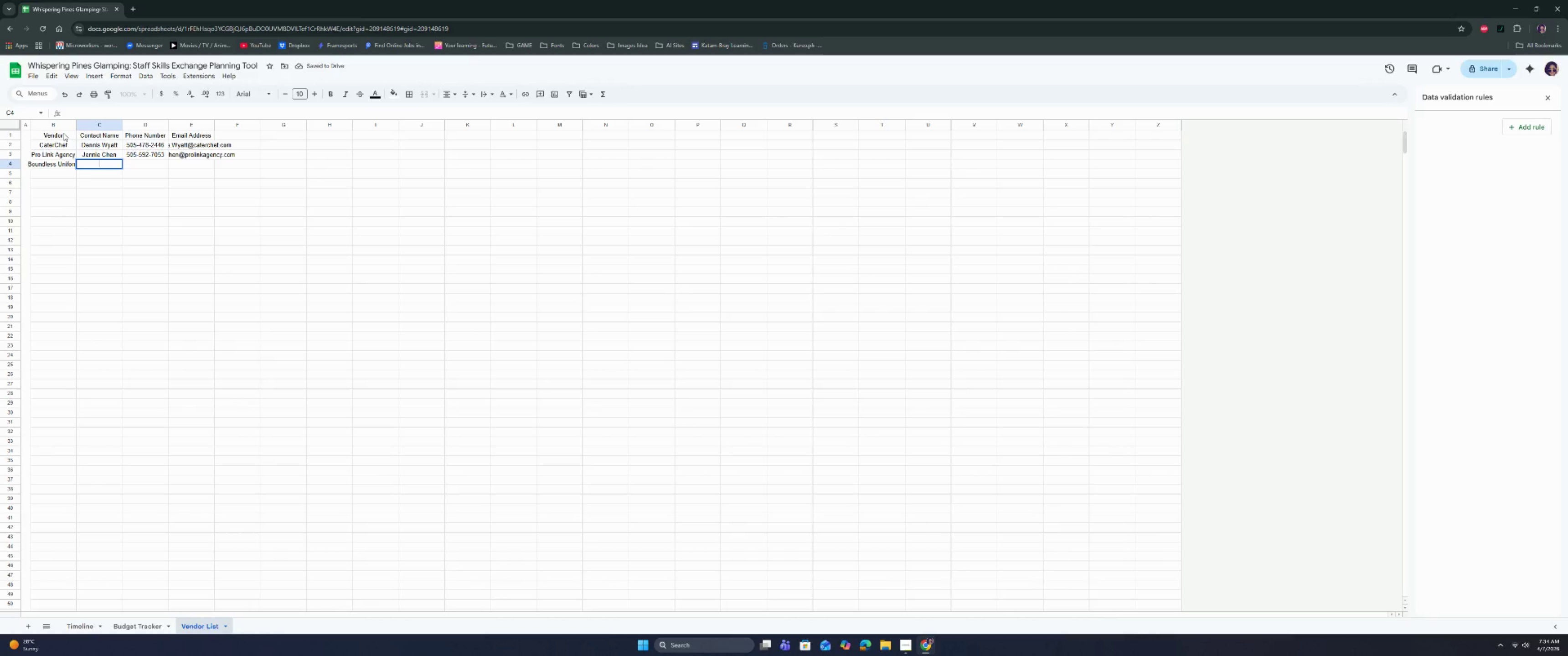 
type(mILO)
key(Backspace)
key(Backspace)
key(Backspace)
key(Backspace)
type(Milo Barton)
key(Tab)
 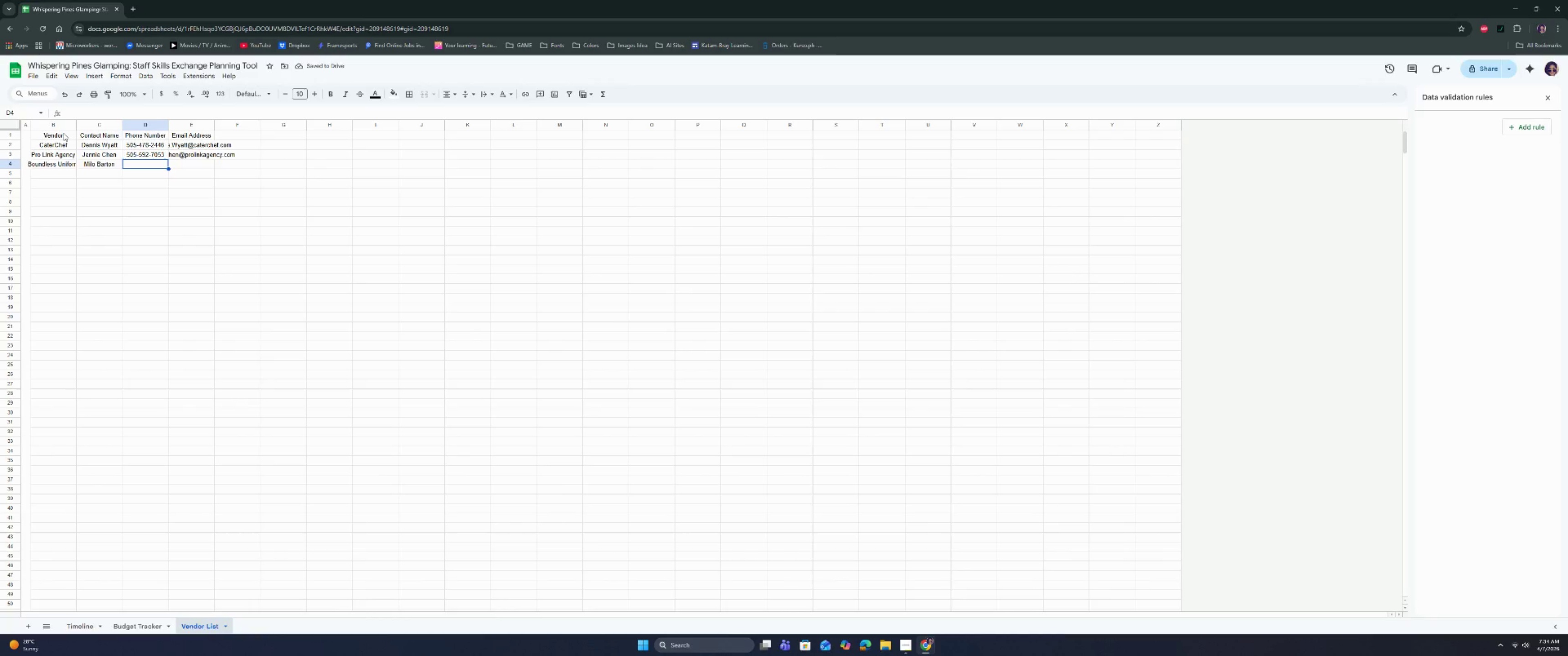 
wait(6.08)
 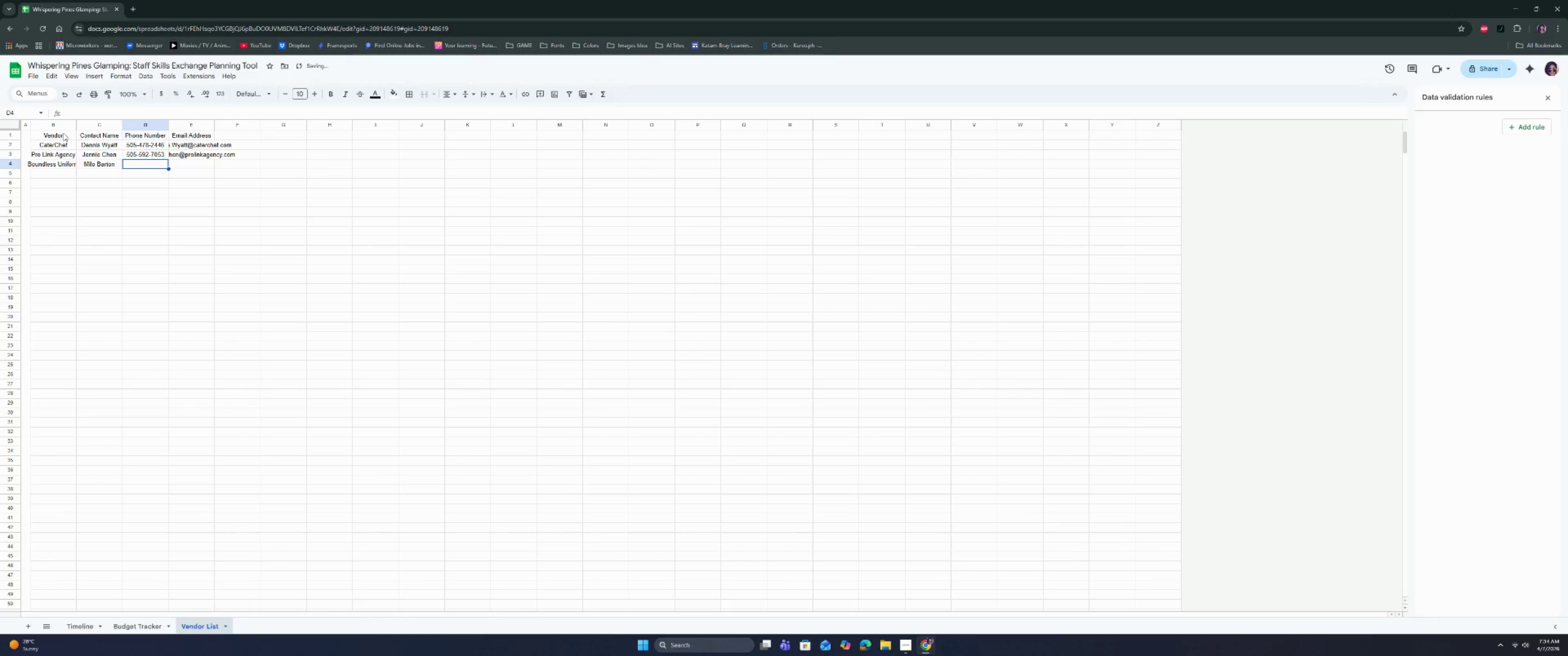 
type(661-4160=)
key(Backspace)
key(Backspace)
type(-8716)
key(Tab)
type(Mi)
key(Backspace)
key(Backspace)
key(Backspace)
type(mi)
key(Backspace)
key(Backspace)
type(Milo.Bas)
key(Backspace)
type(rton@B)
key(Backspace)
type(boubd)
key(Backspace)
key(Backspace)
type(ndlessuniform.com)
 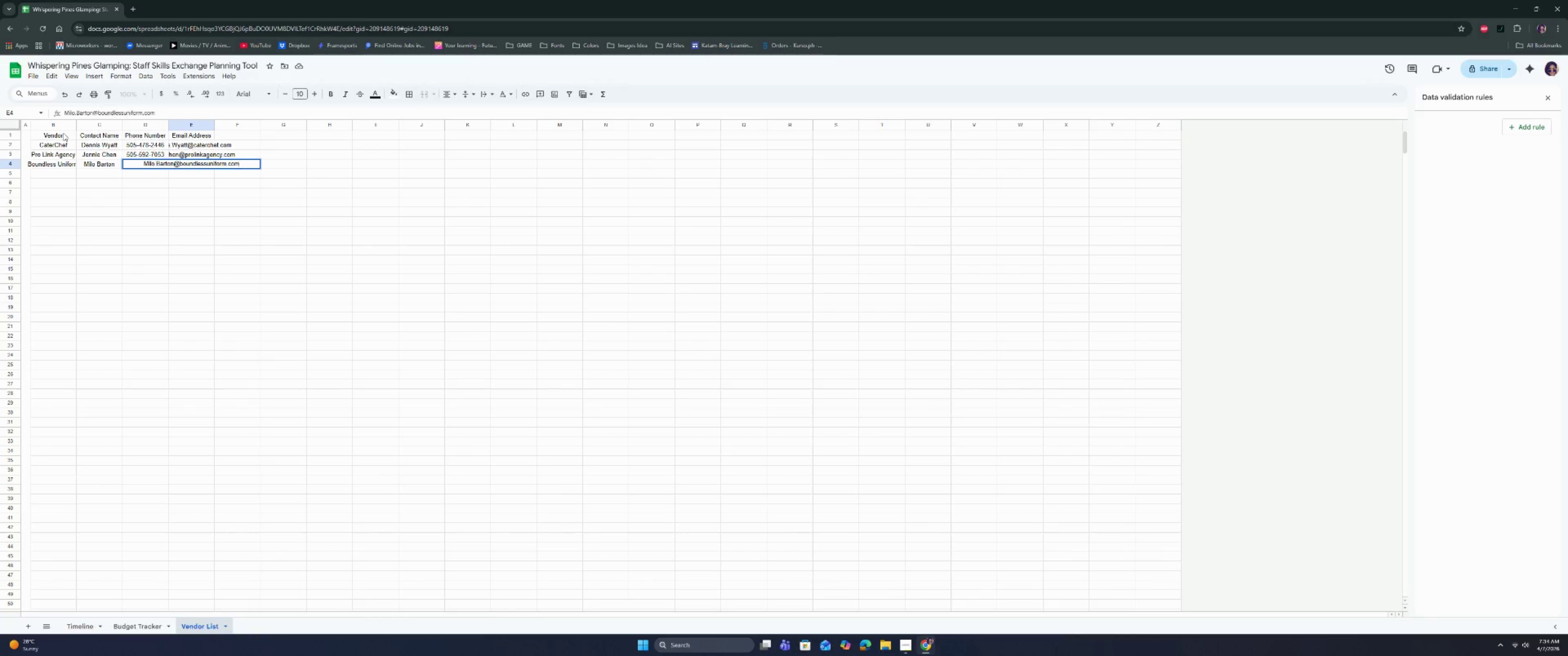 
key(Enter)
 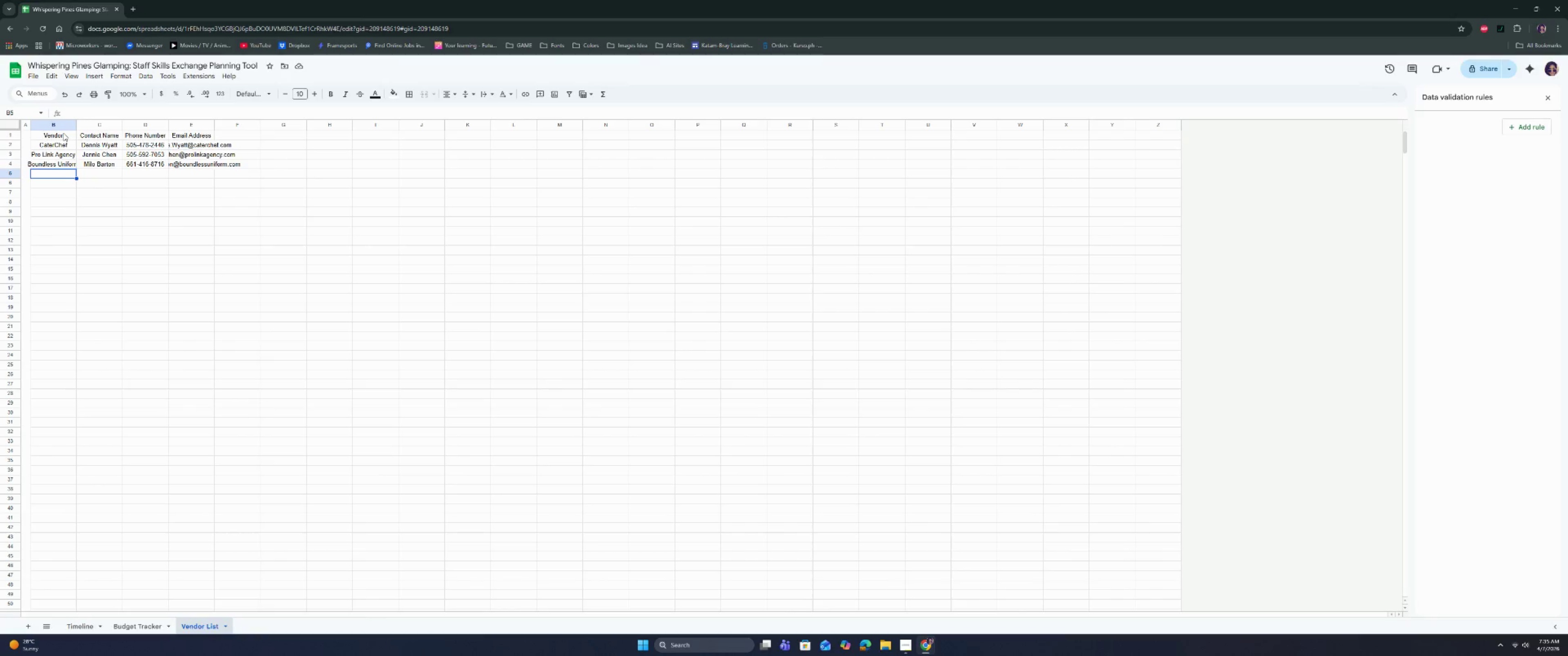 
wait(26.39)
 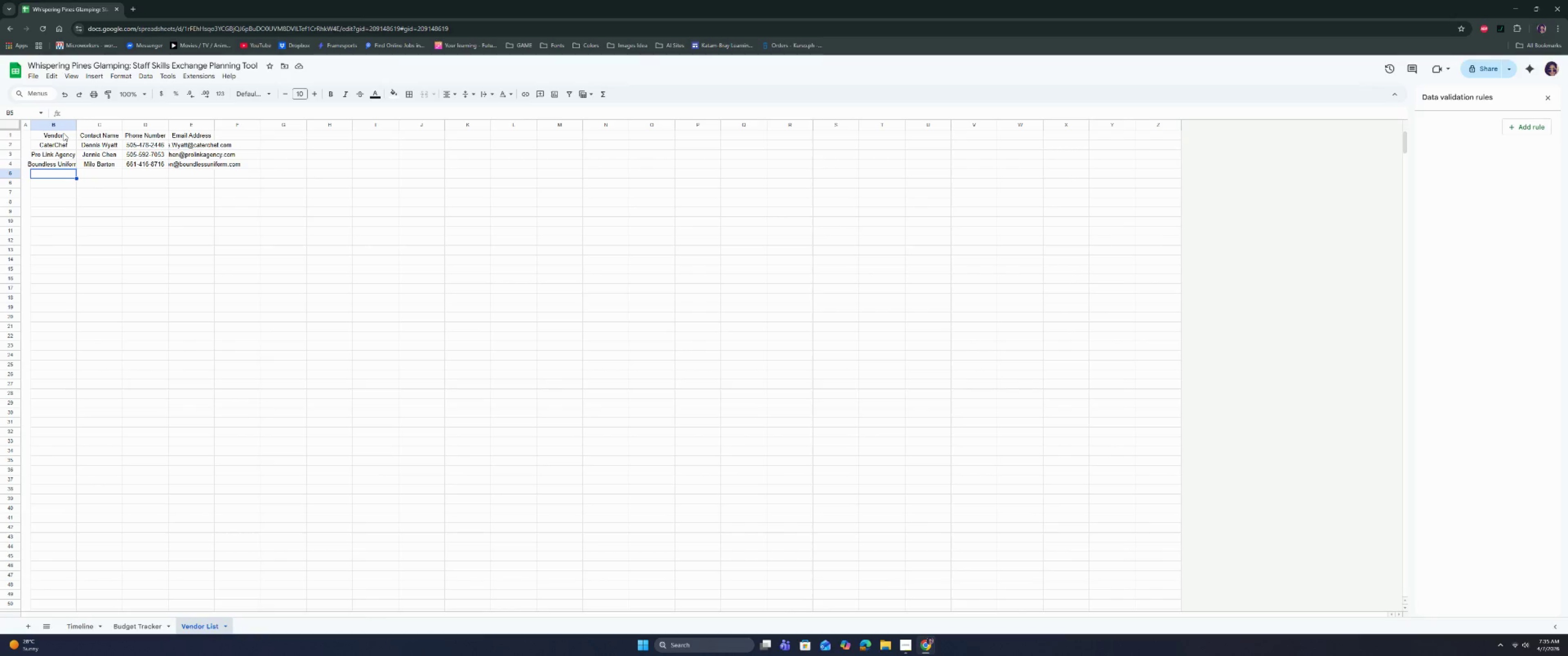 
type(The Fluent Co)
key(Tab)
 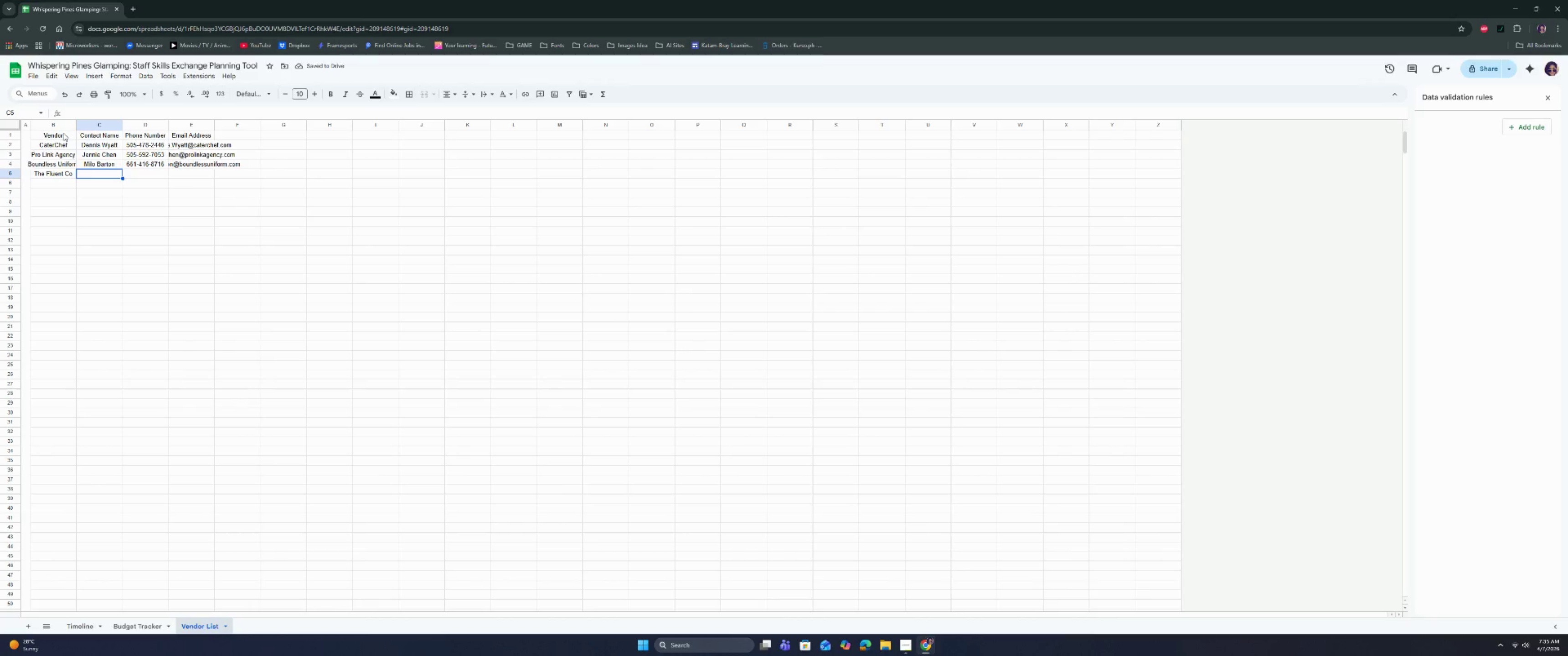 
type(Harris Houseto)
key(Backspace)
key(Backspace)
key(Backspace)
type(ton)
key(Tab)
 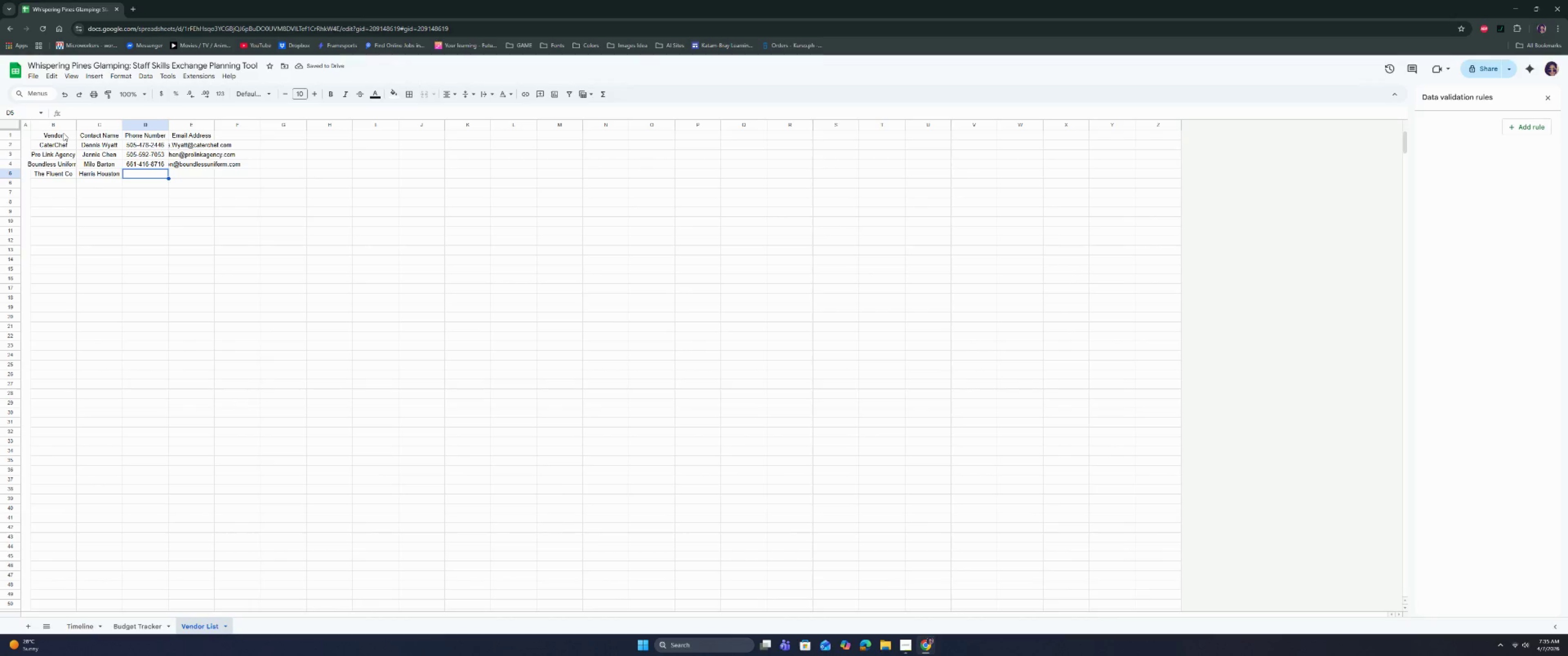 
type(305-29)
key(Backspace)
type(89-5680)
key(Tab)
type(Harris@F)
key(Backspace)
type(fi)
key(Backspace)
type(uent.co)
 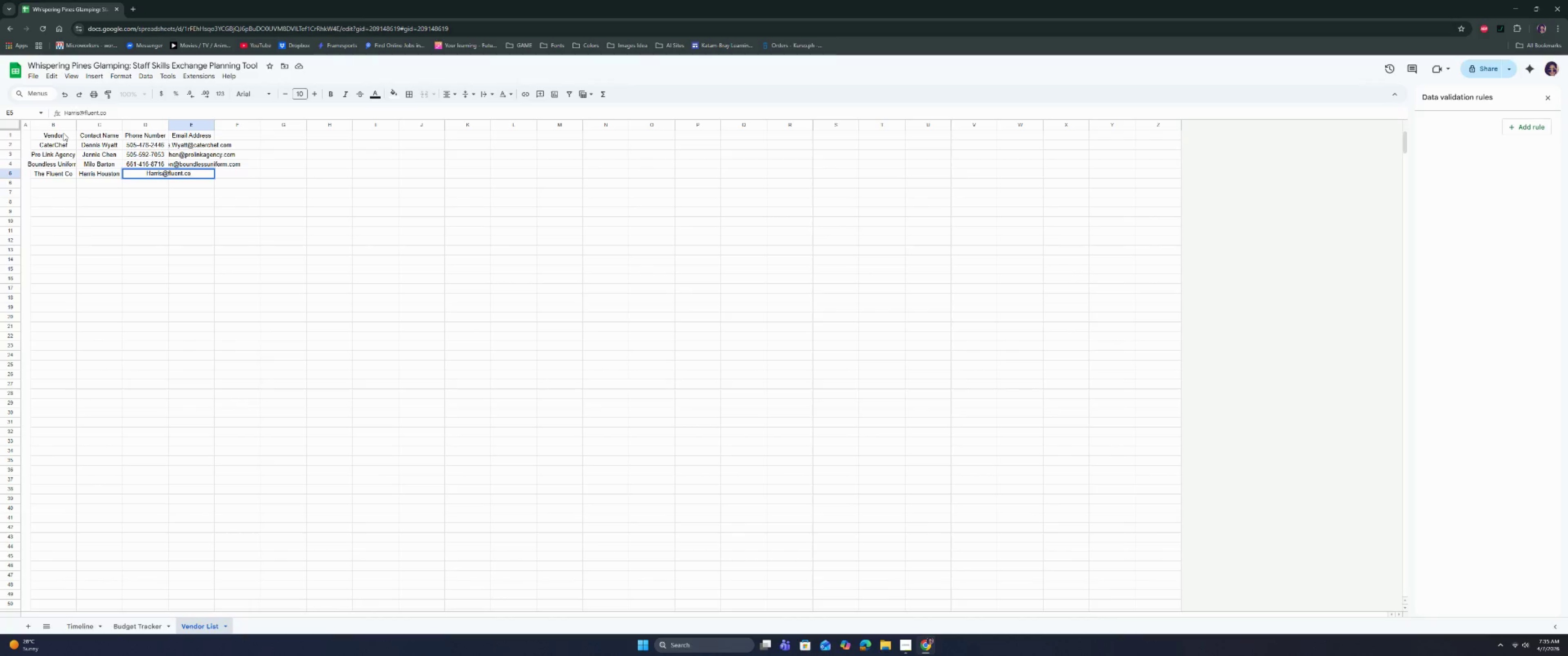 
hold_key(key=L, duration=0.33)
 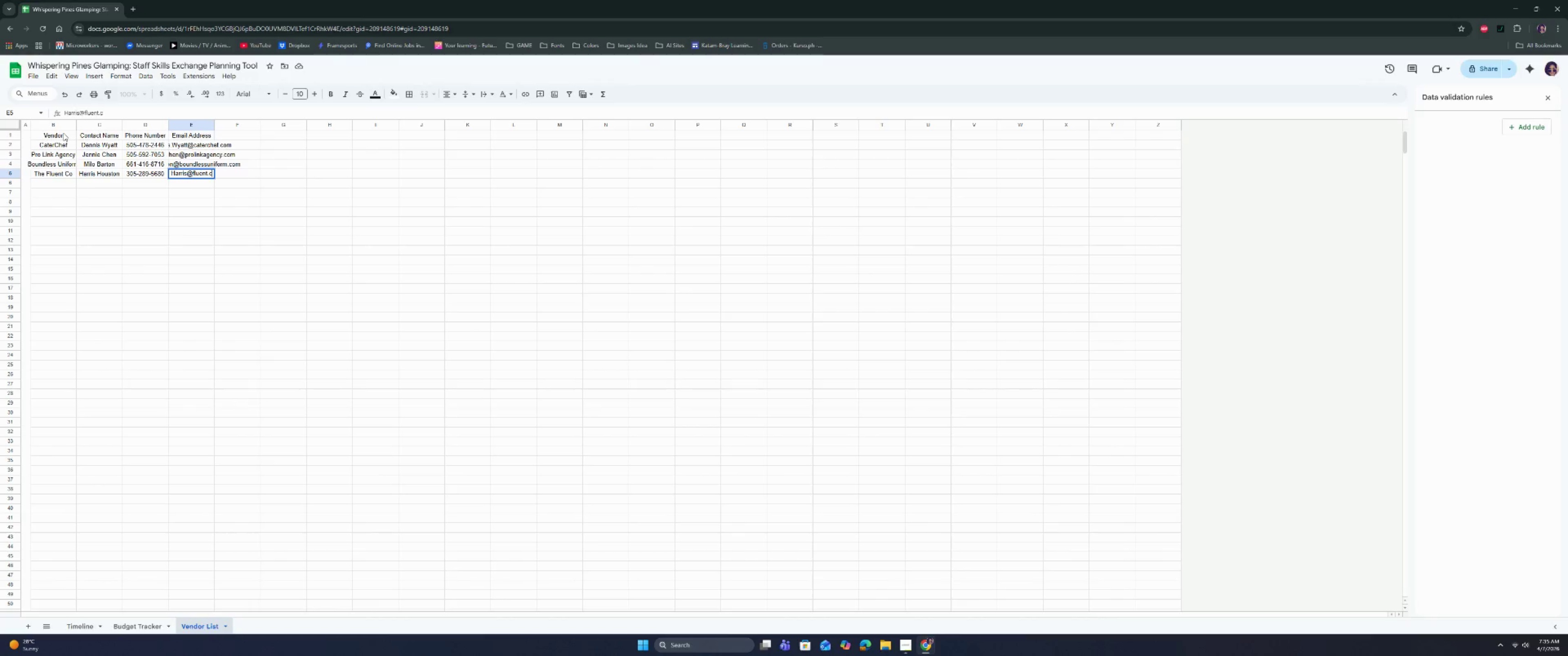 
key(Enter)
 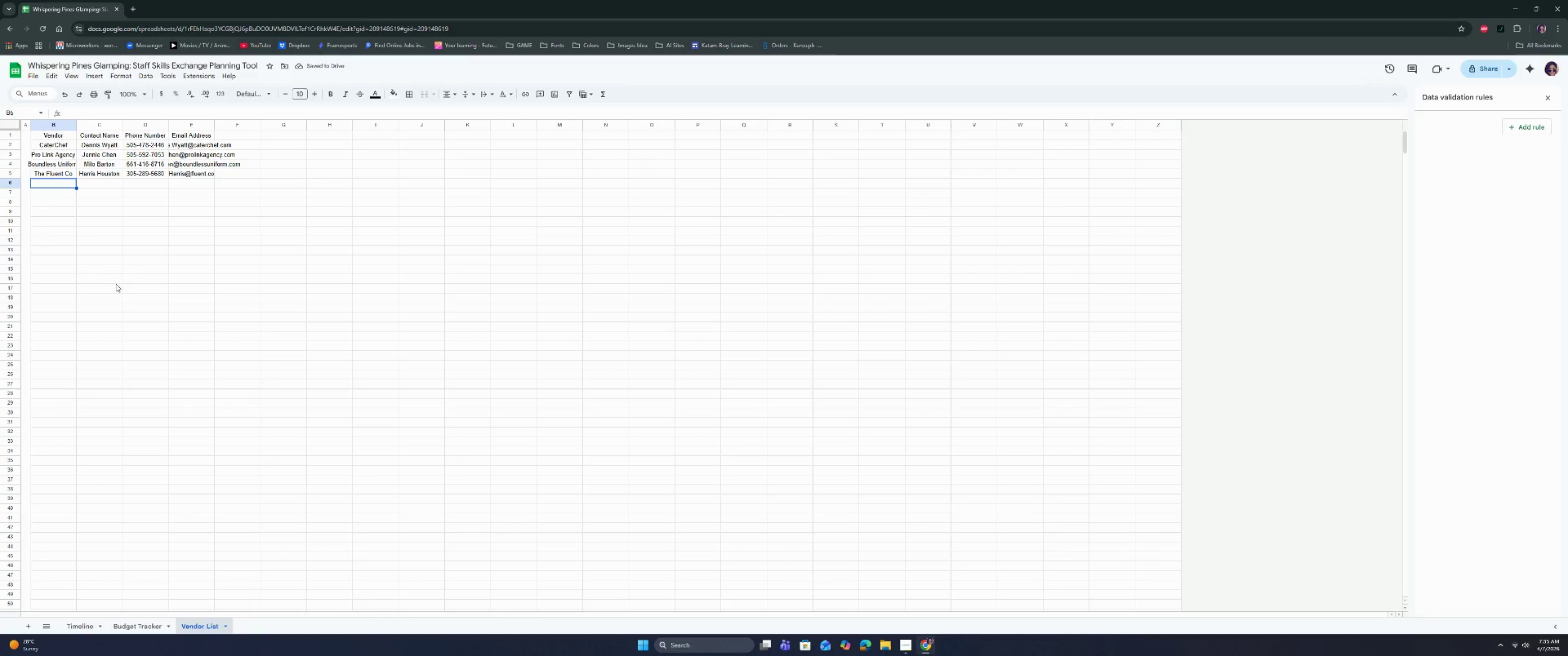 
wait(9.98)
 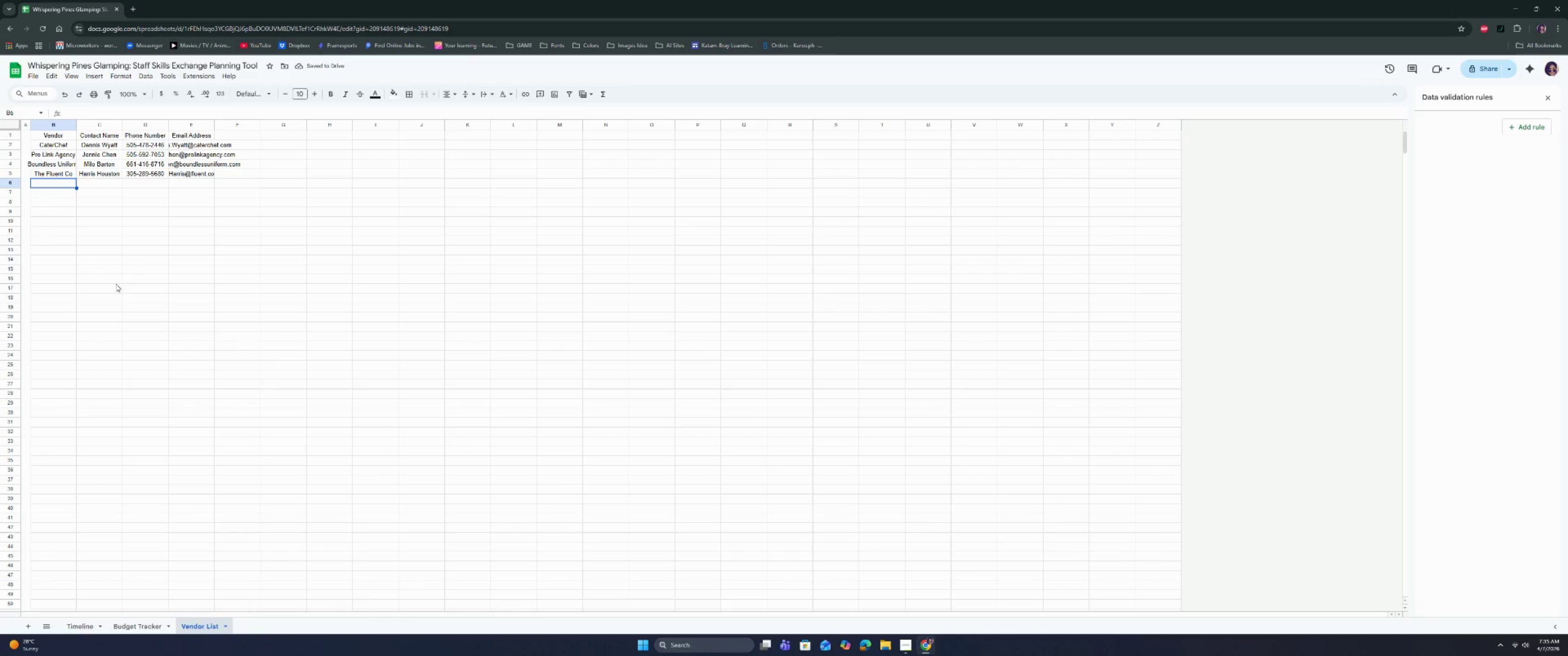 
left_click([130, 147])
 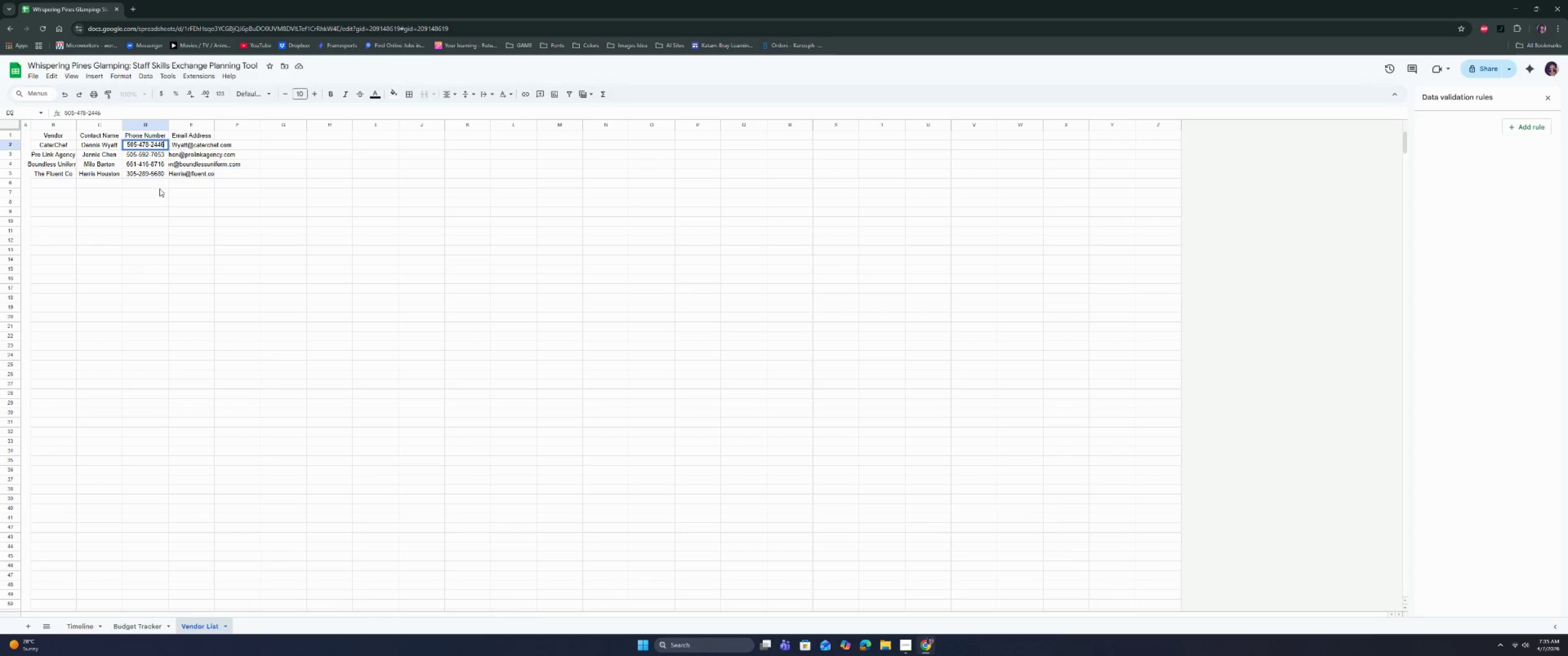 
left_click([145, 206])
 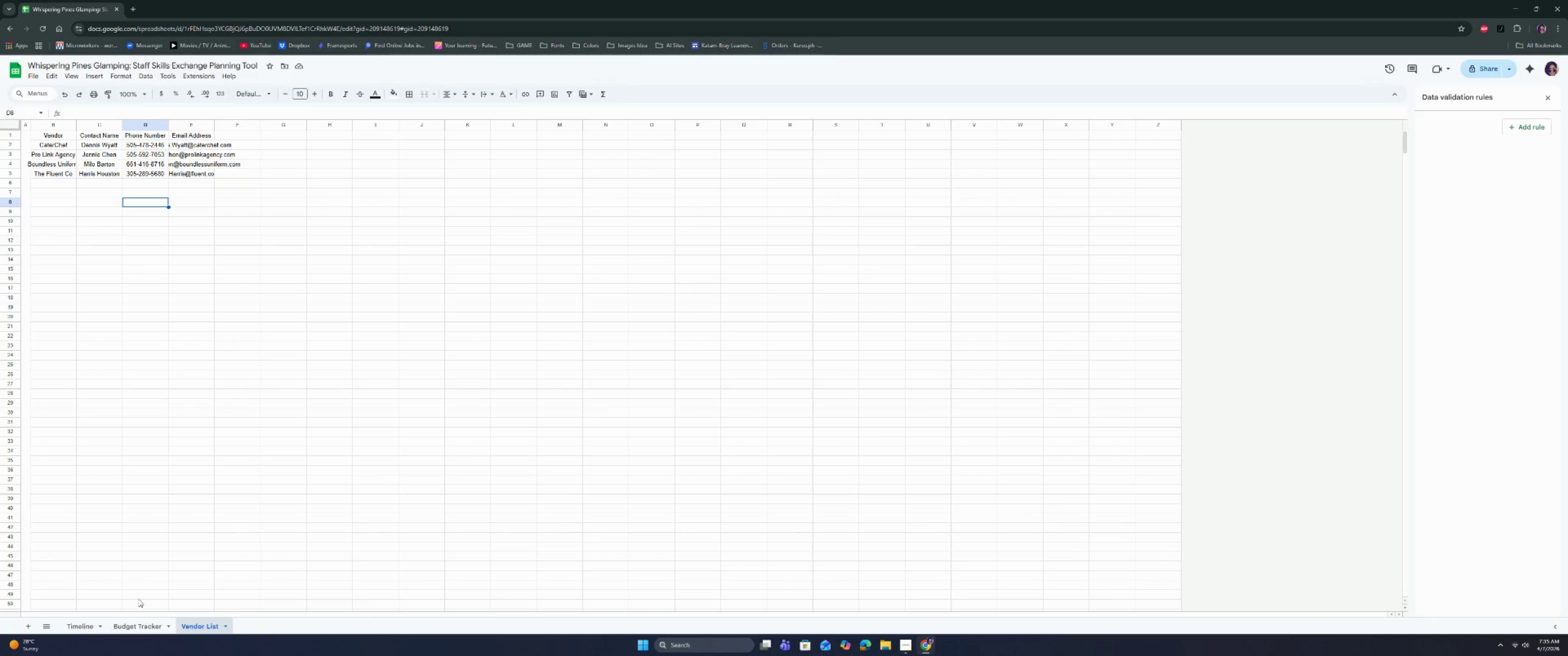 
left_click([134, 630])
 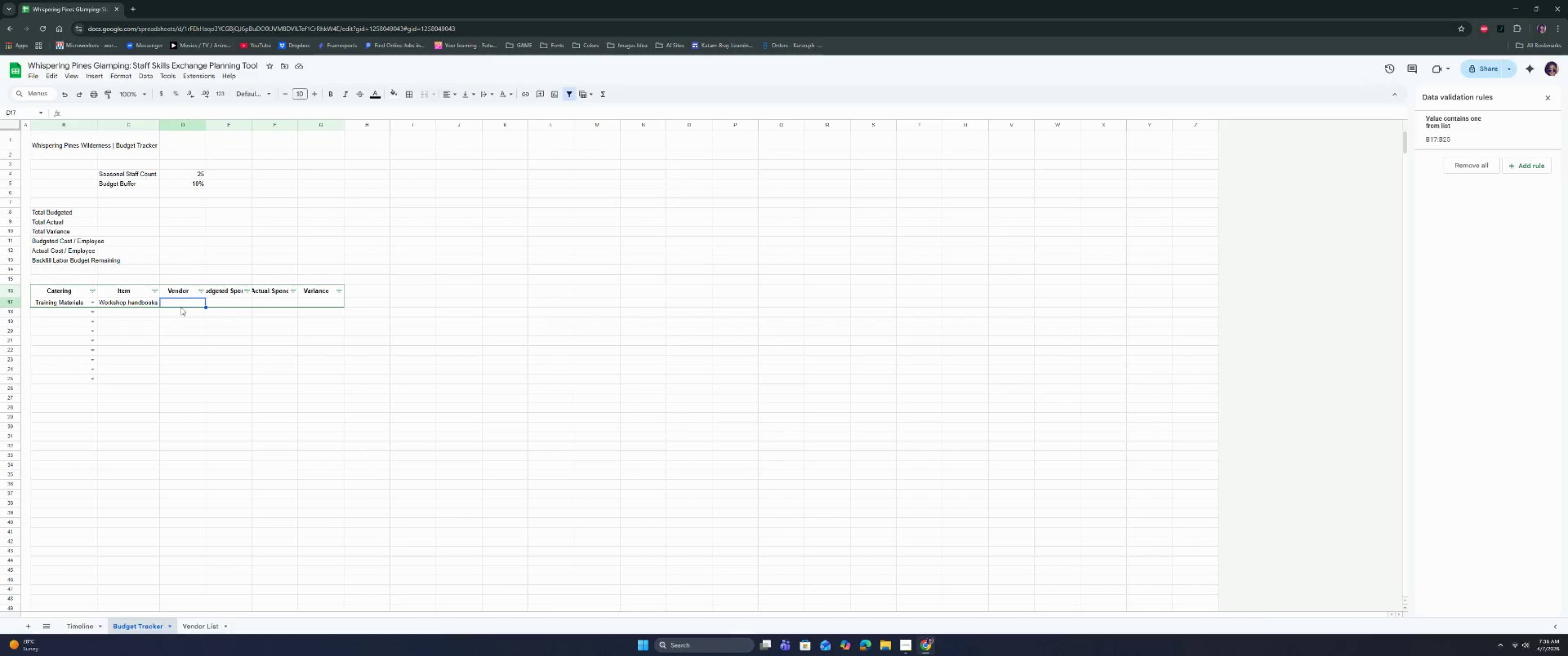 
left_click([182, 301])
 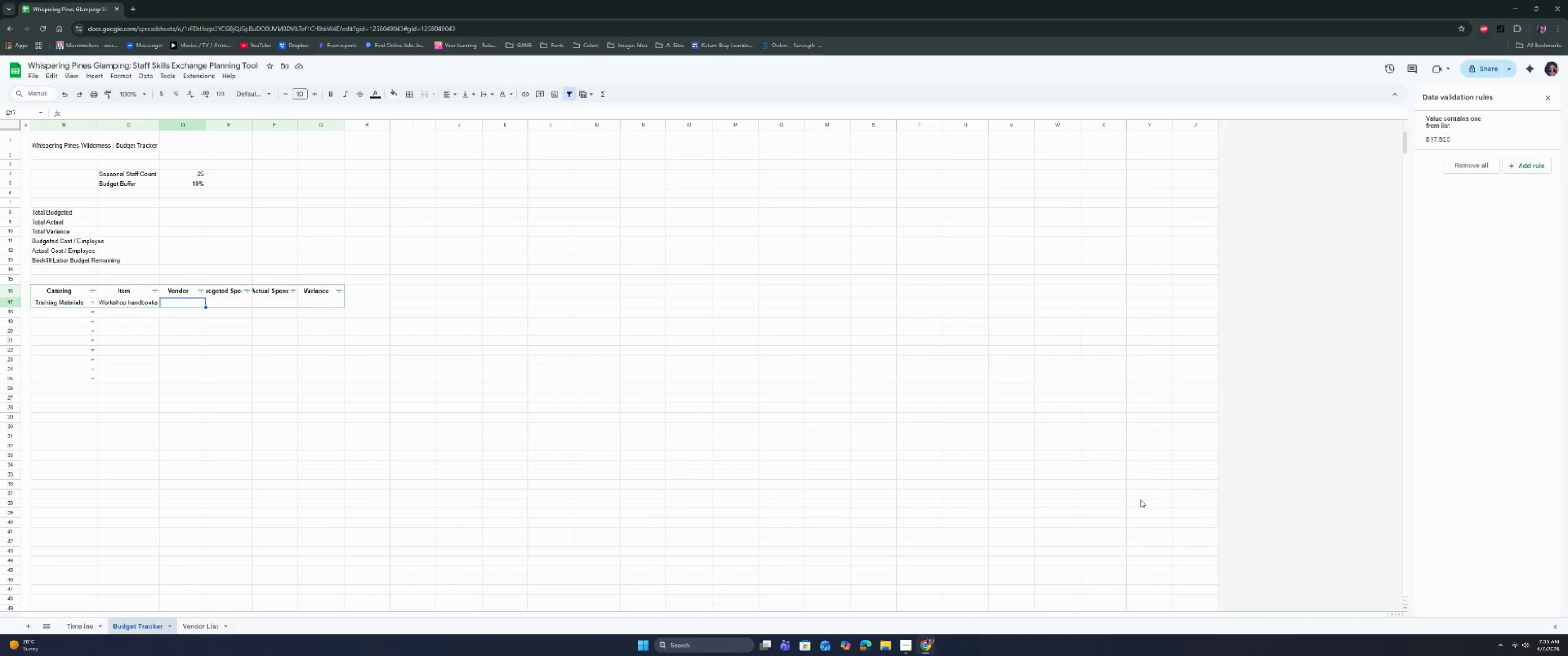 
left_click([903, 645])